 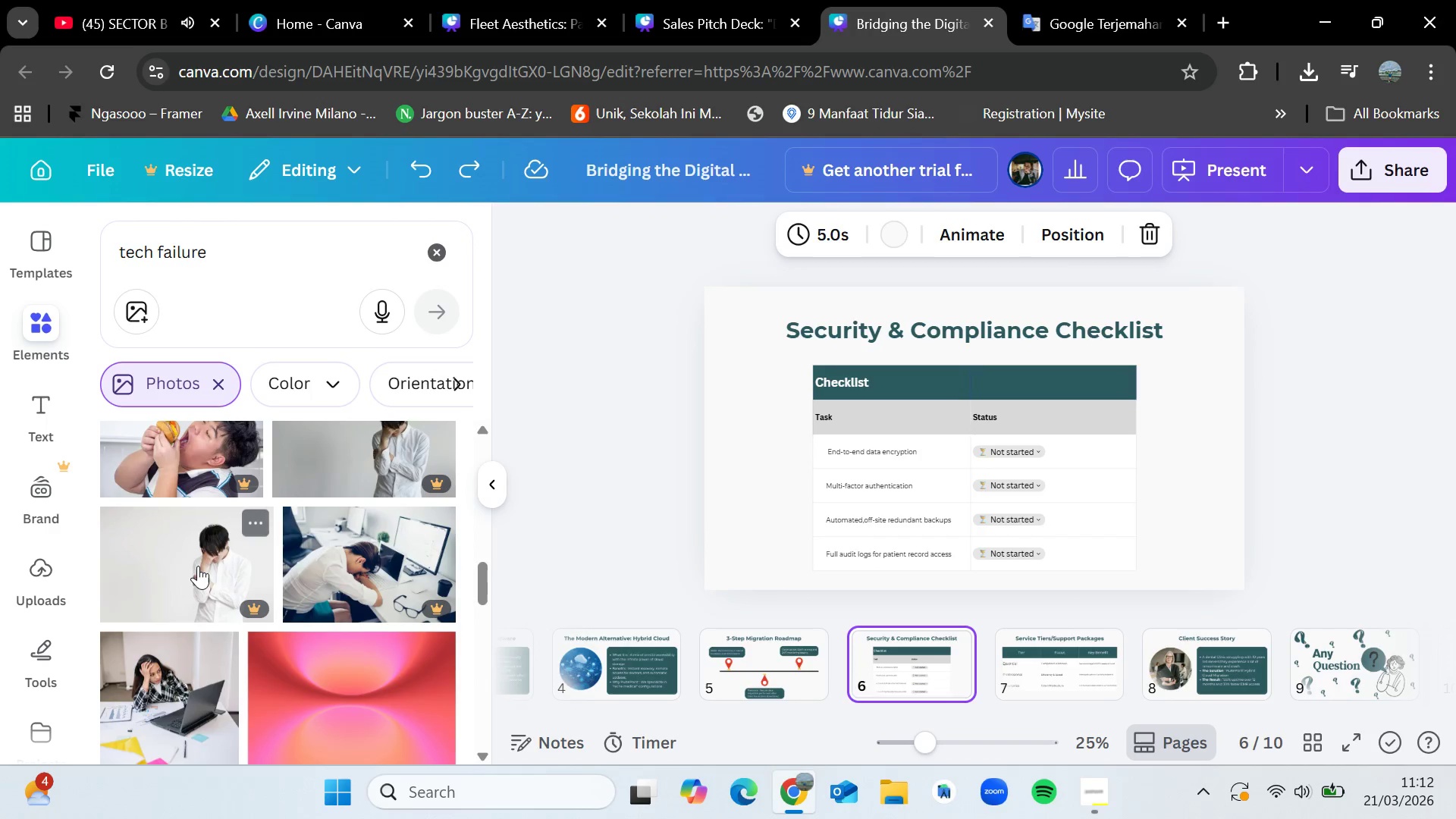 
scroll: coordinate [219, 547], scroll_direction: down, amount: 10.0
 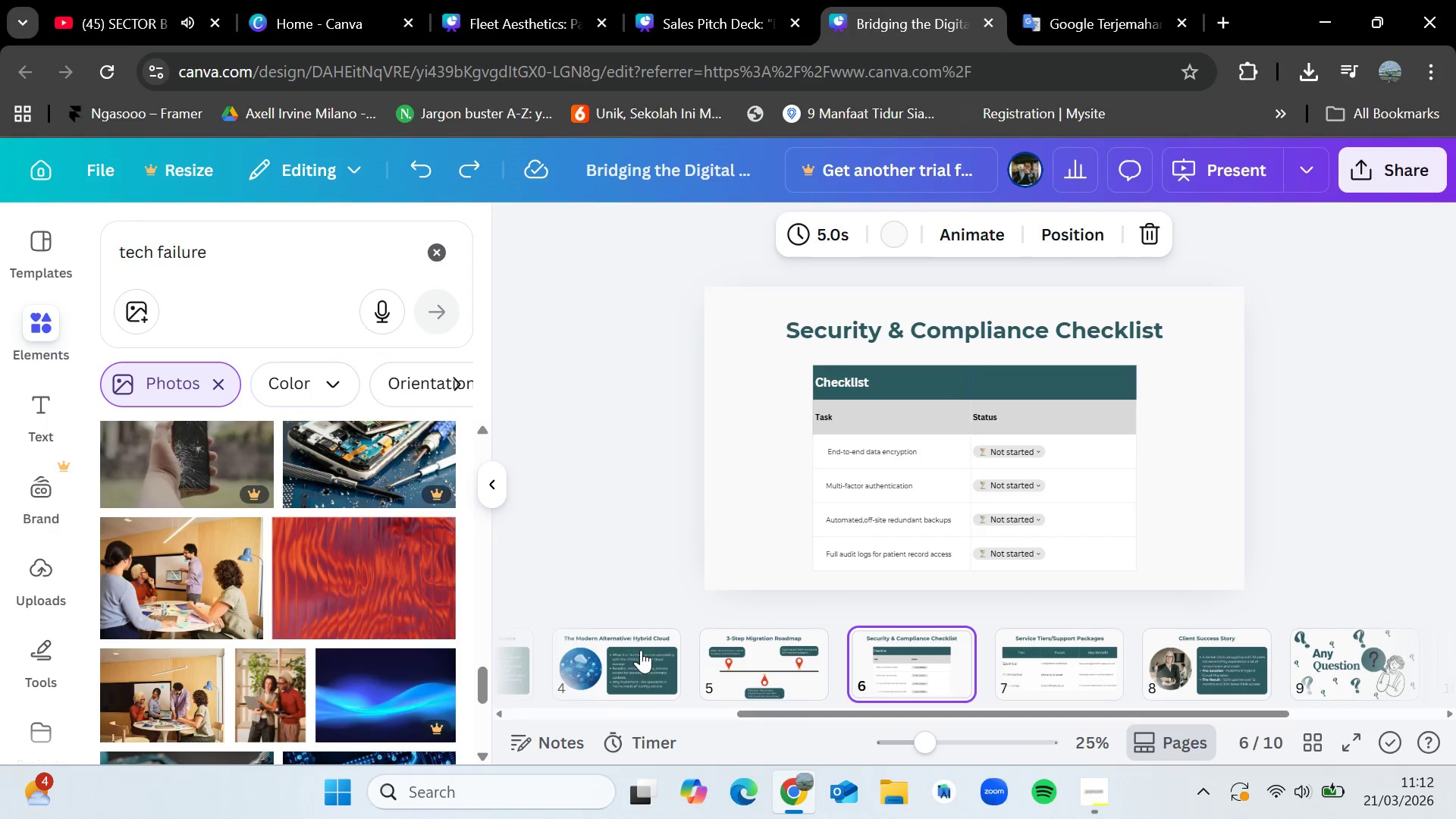 
left_click([638, 655])
 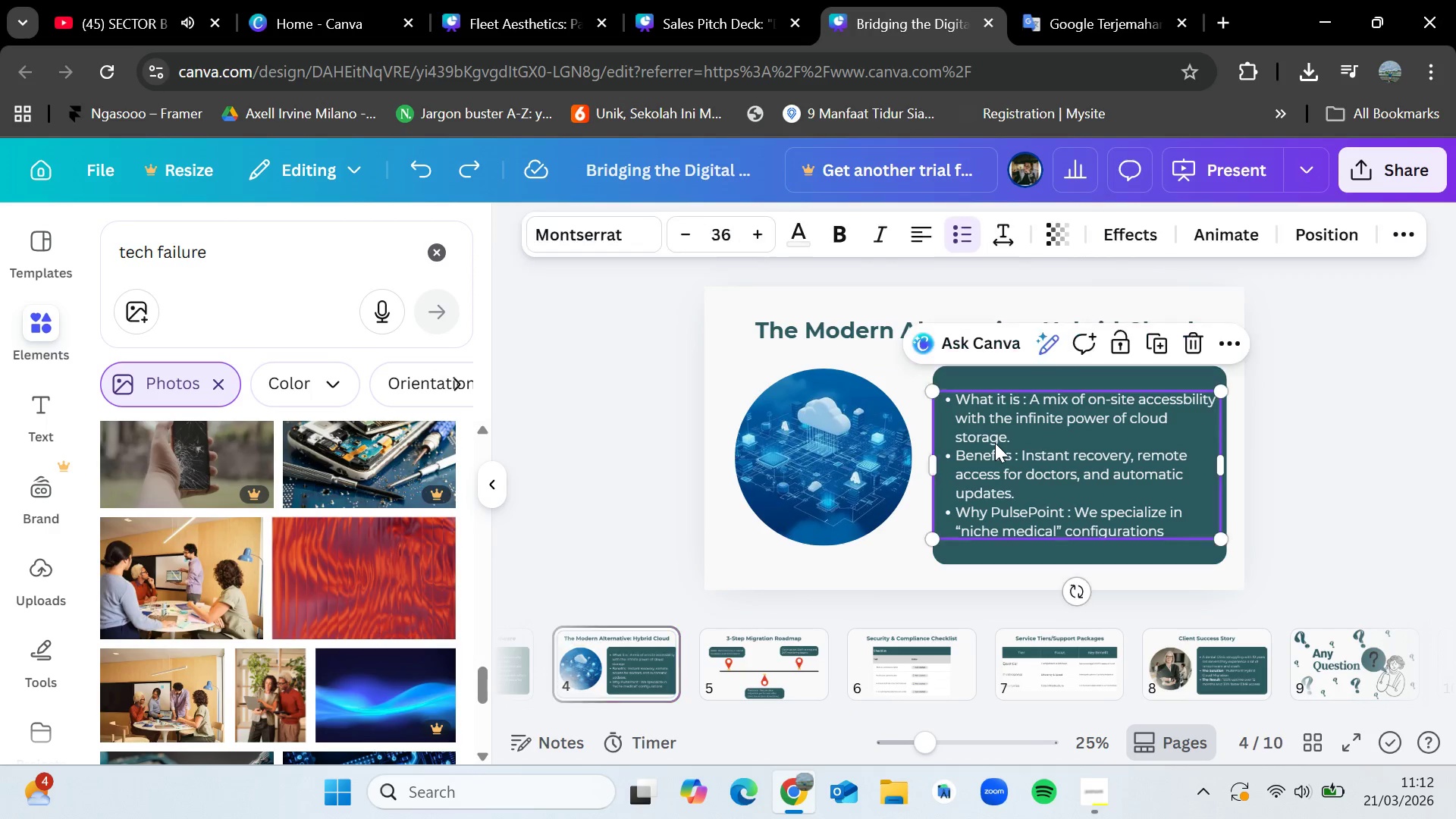 
double_click([995, 443])
 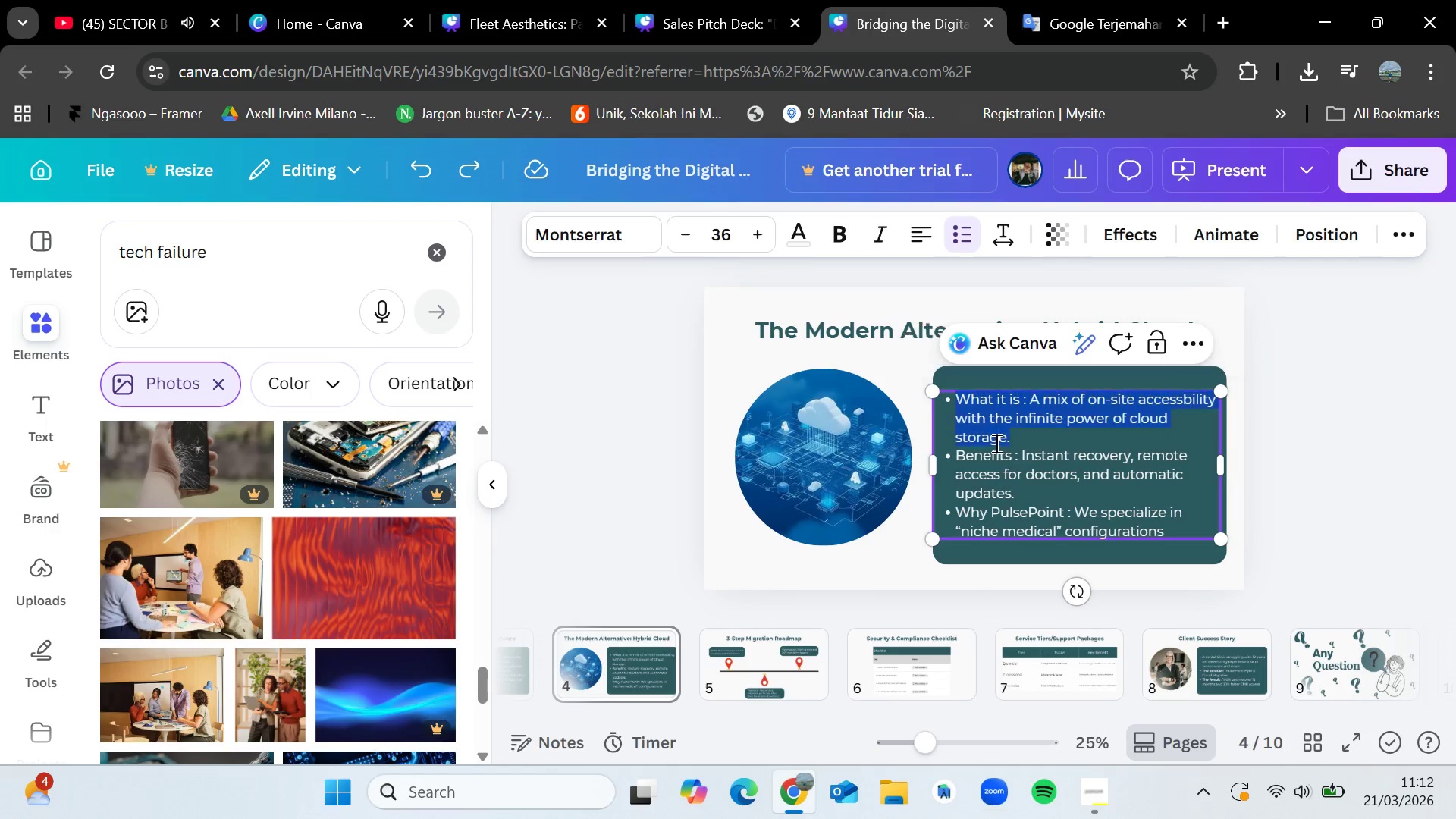 
triple_click([995, 443])
 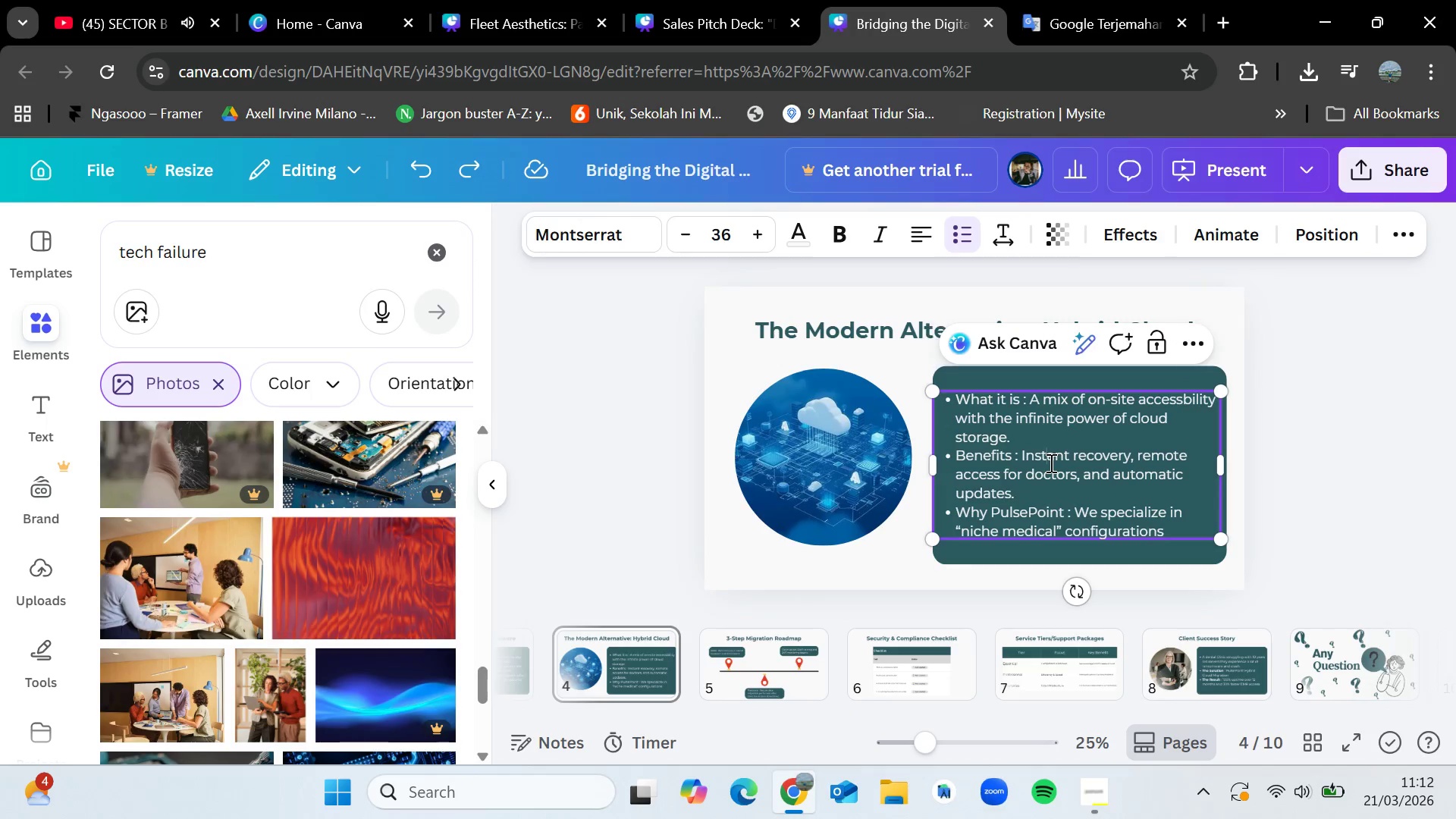 
double_click([1050, 463])
 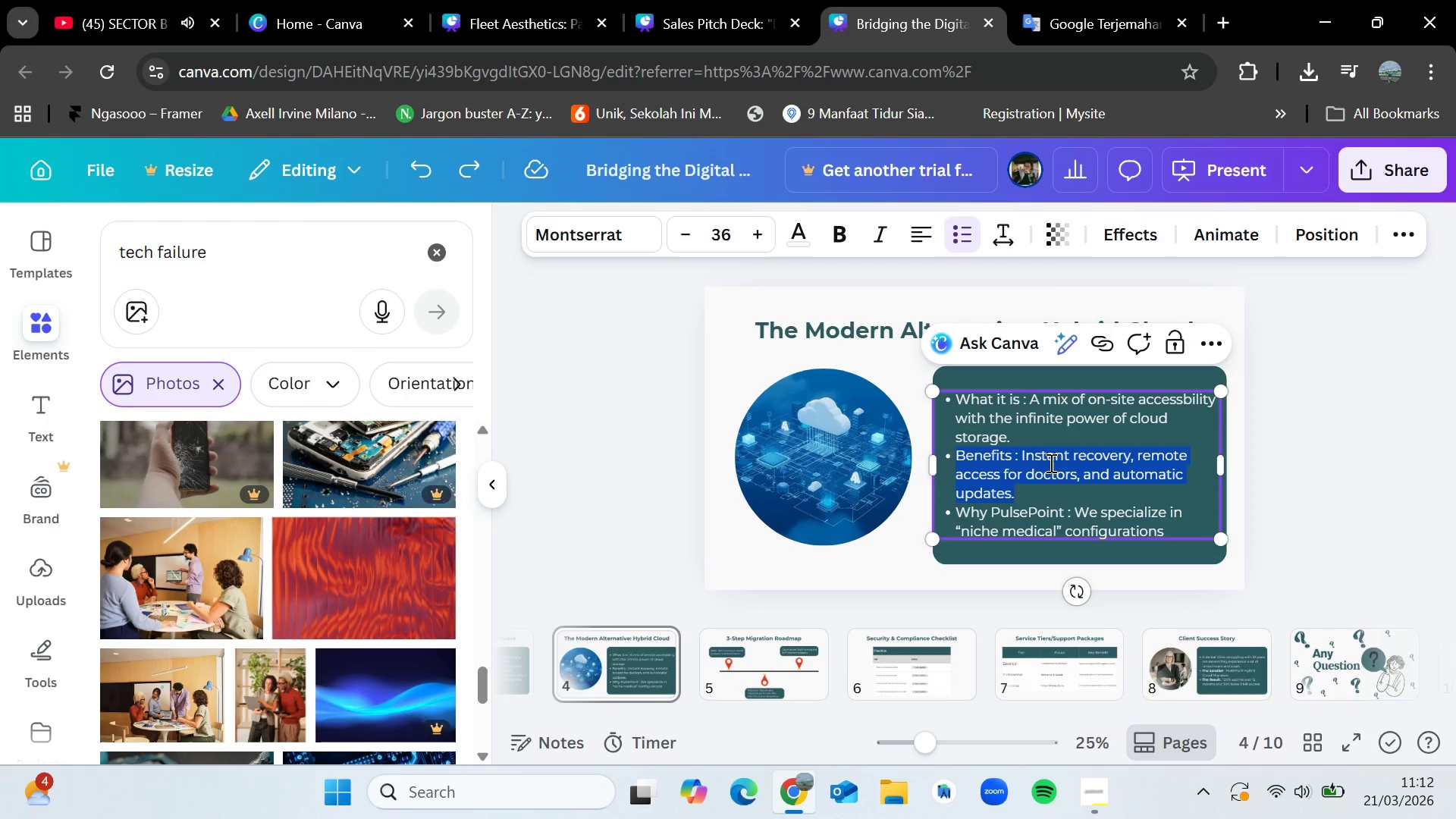 
triple_click([1050, 463])
 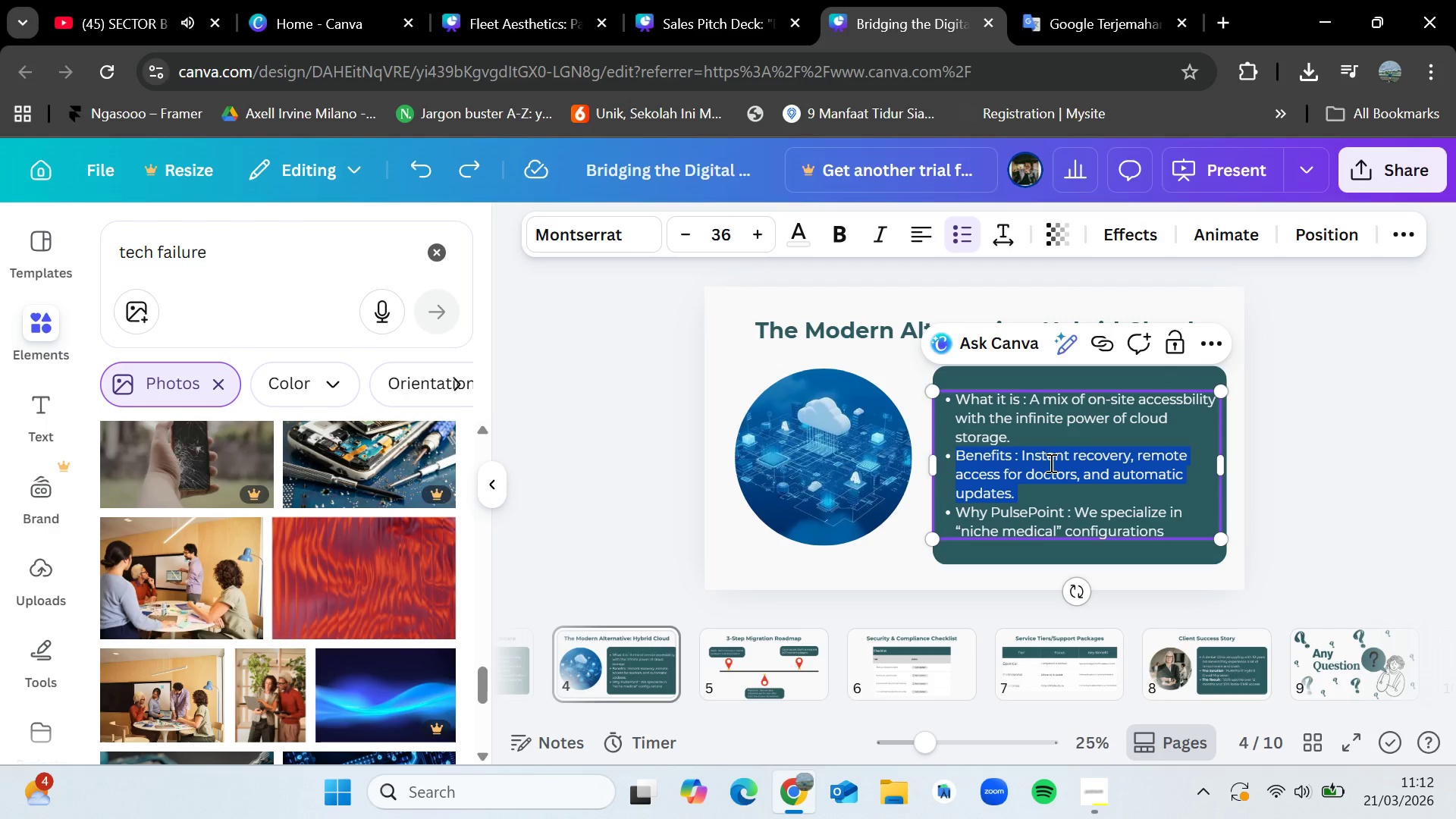 
triple_click([1050, 463])
 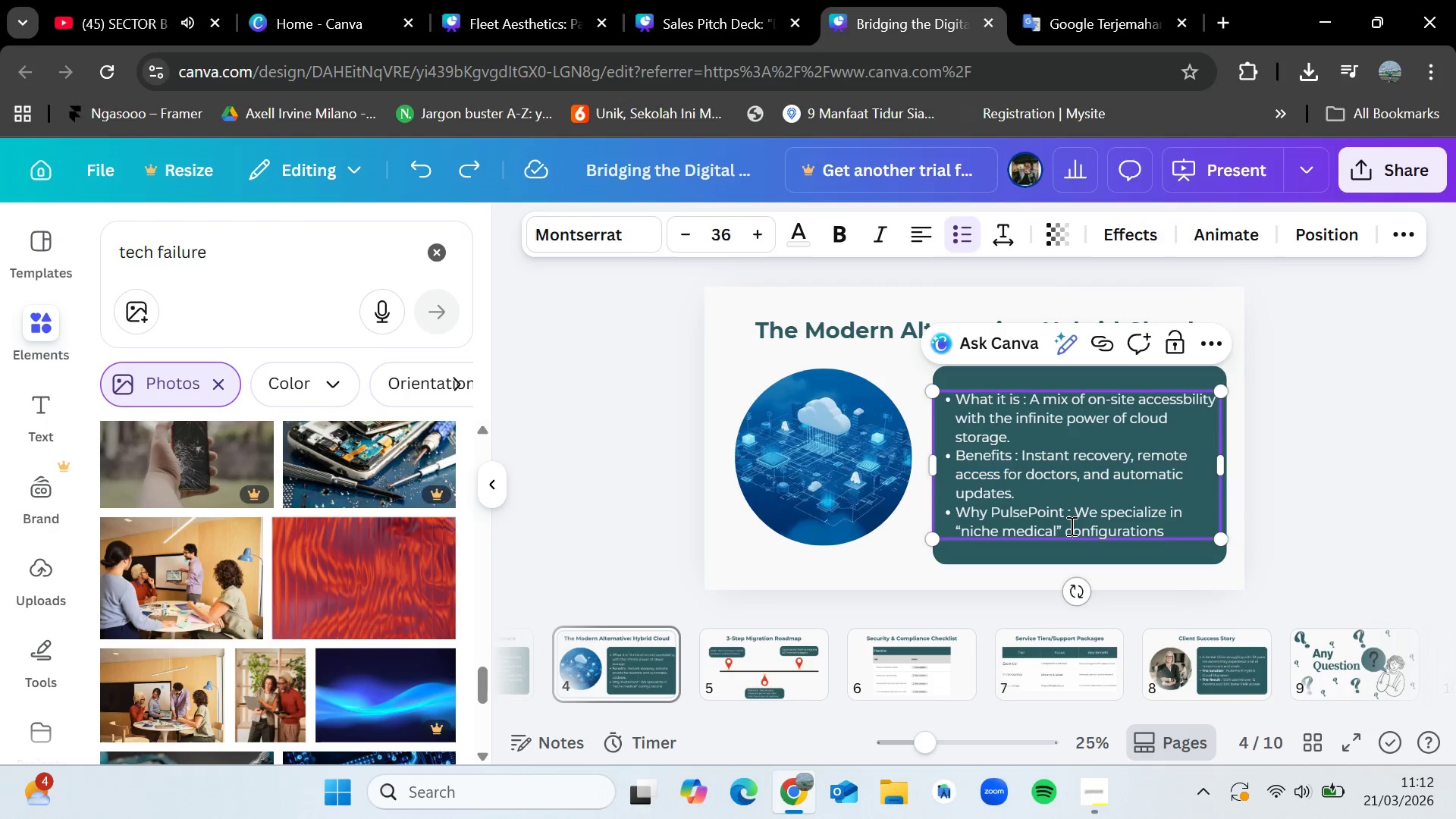 
double_click([1070, 526])
 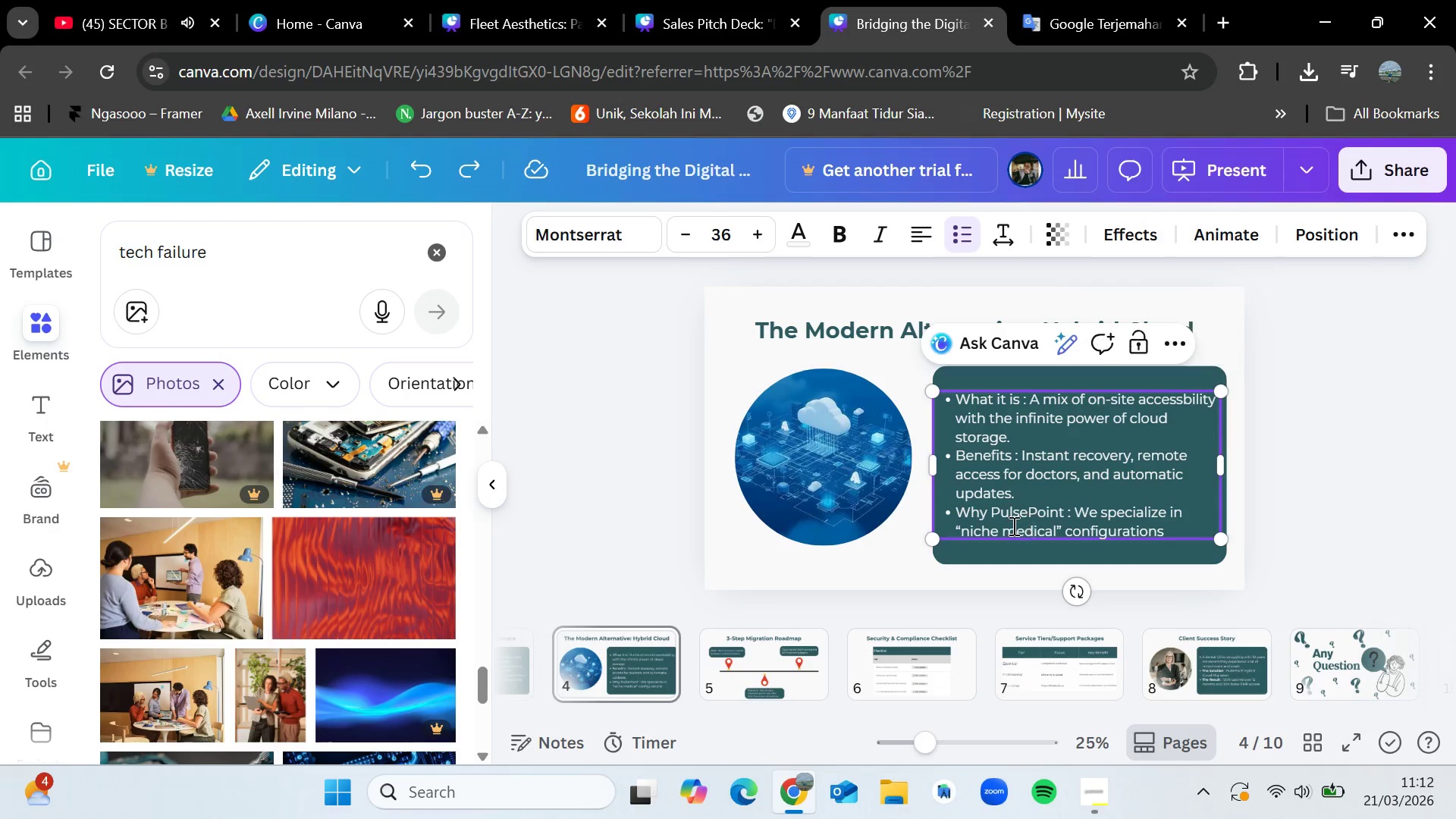 
double_click([815, 484])
 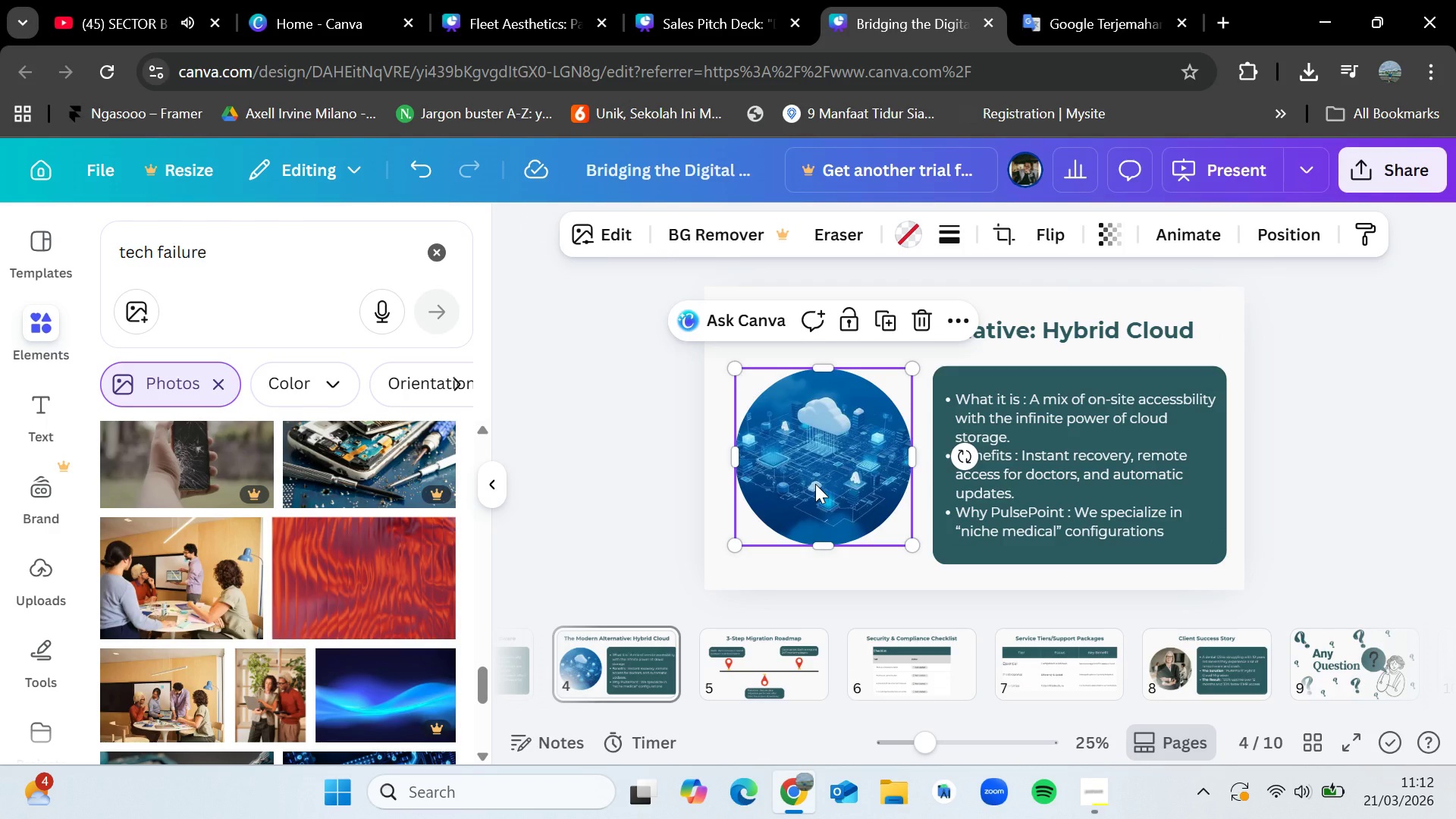 
double_click([815, 484])
 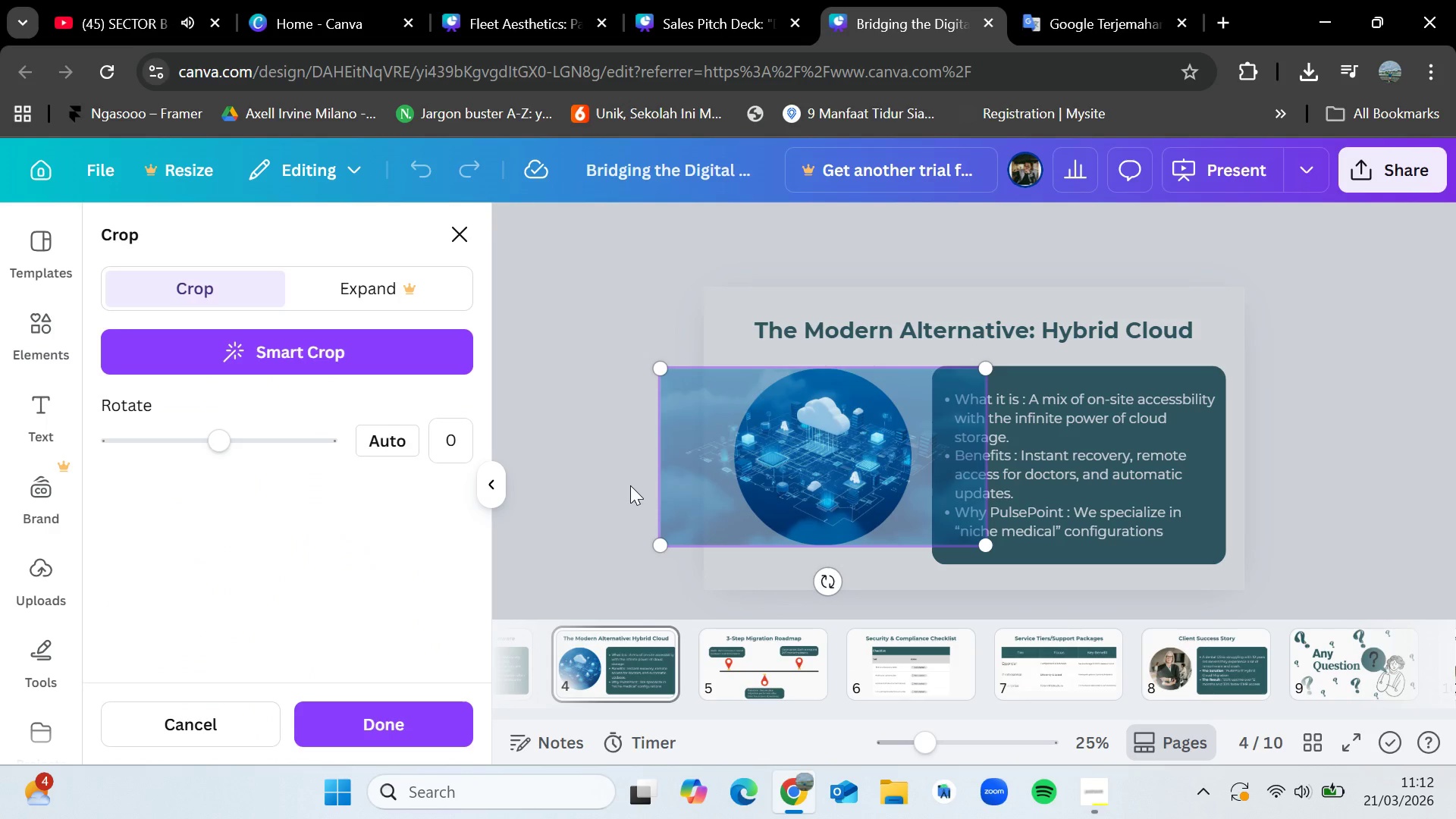 
left_click([595, 471])
 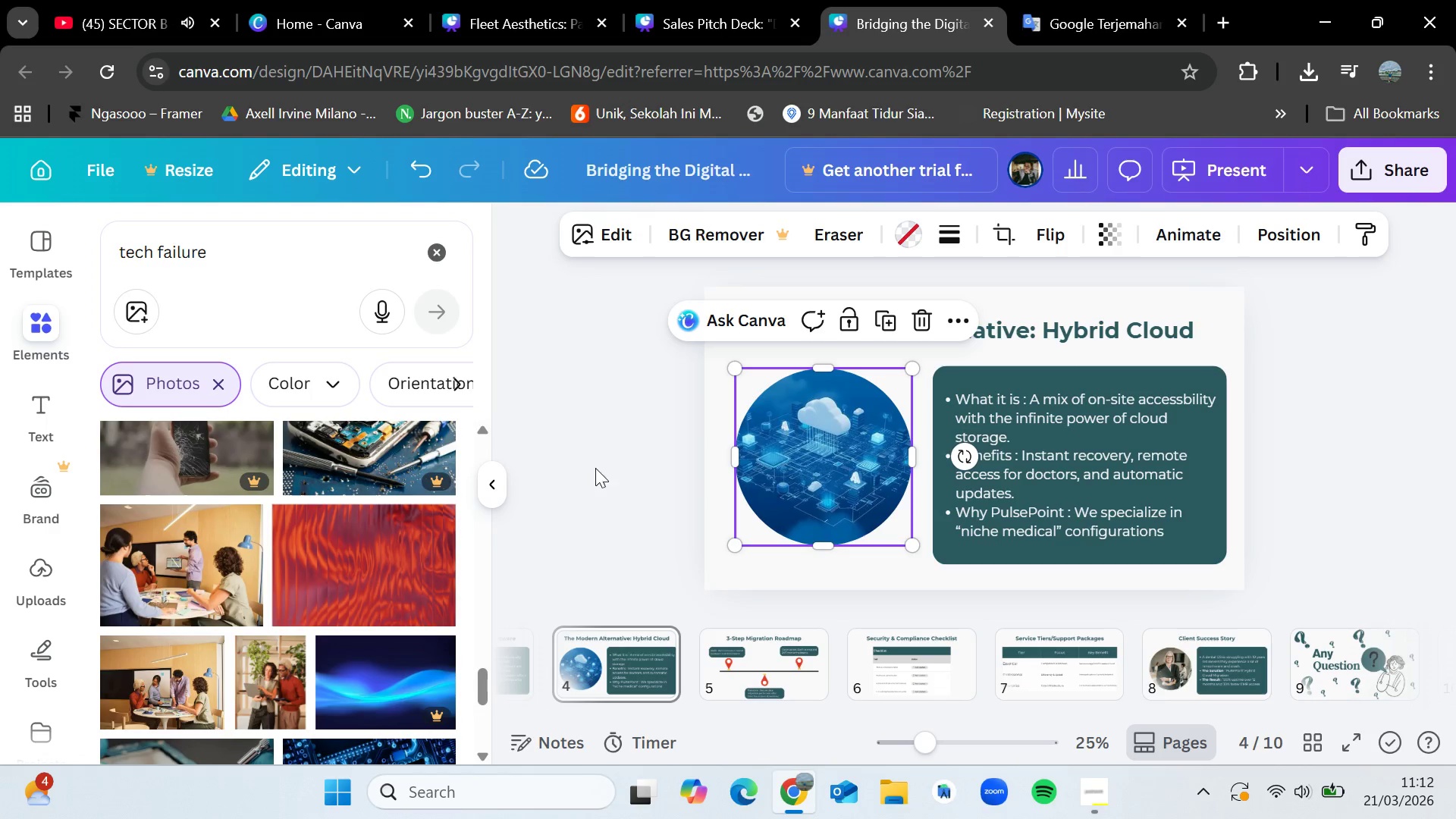 
left_click([601, 384])
 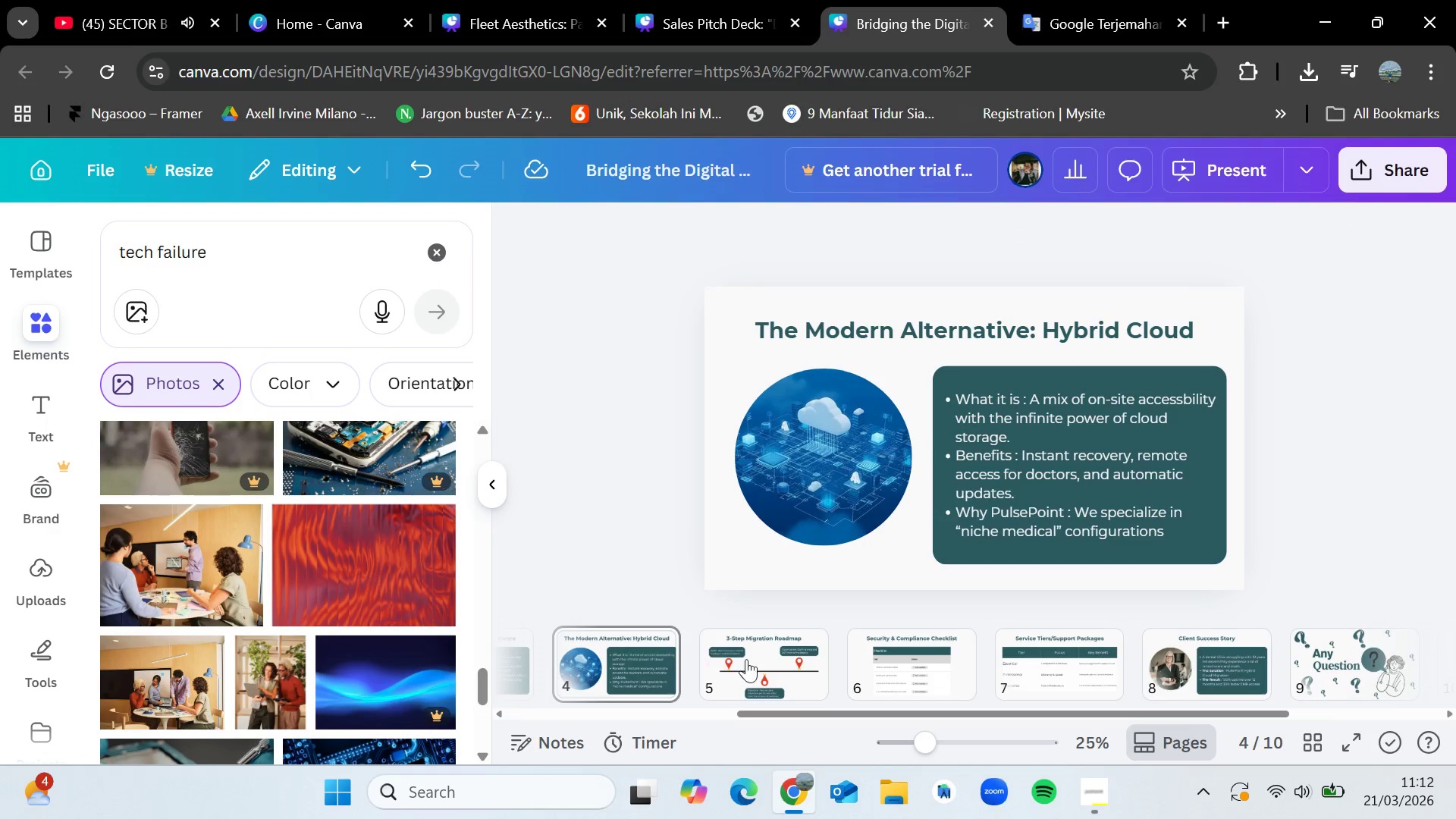 
left_click([759, 665])
 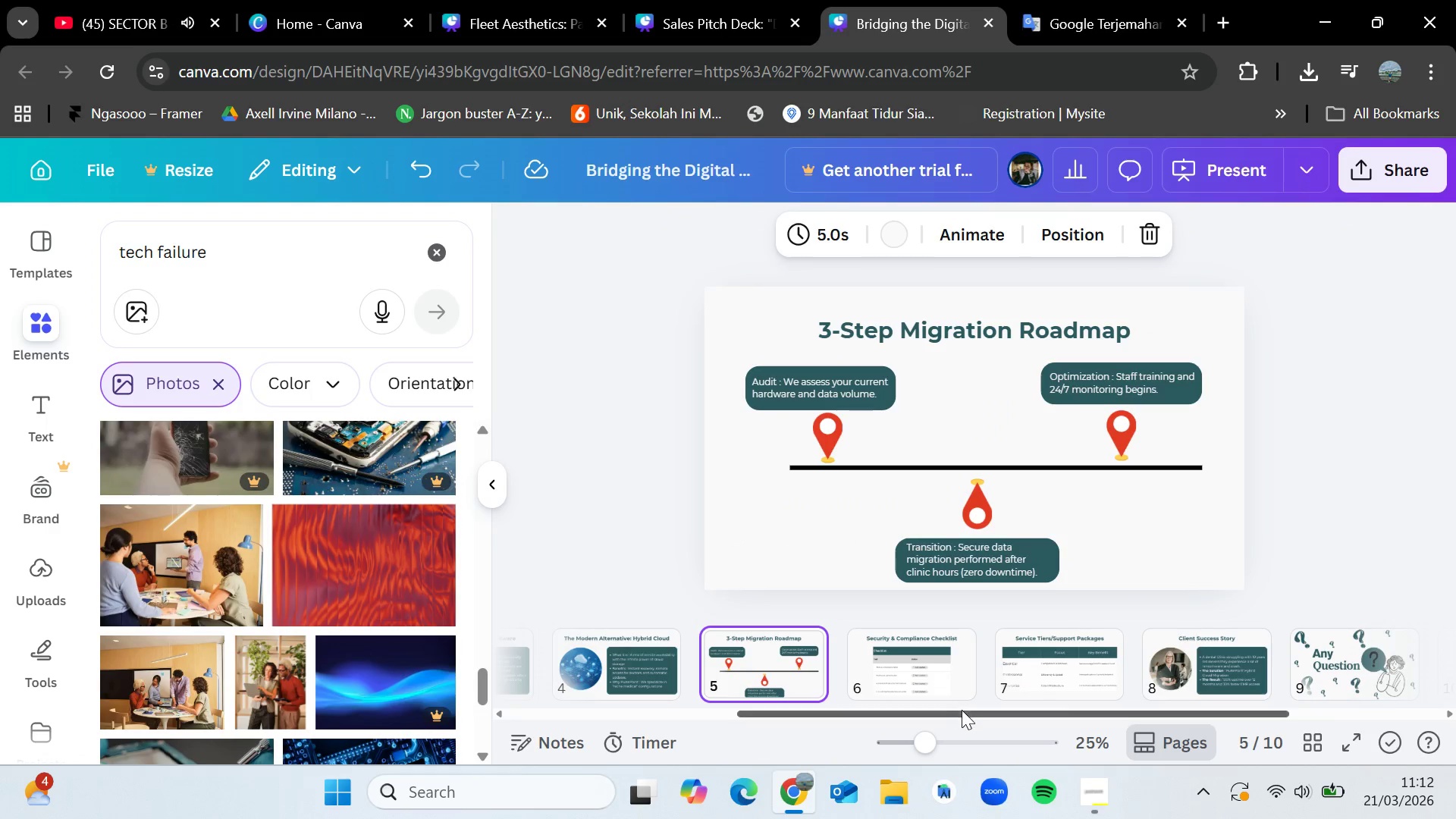 
left_click_drag(start_coordinate=[962, 711], to_coordinate=[952, 710])
 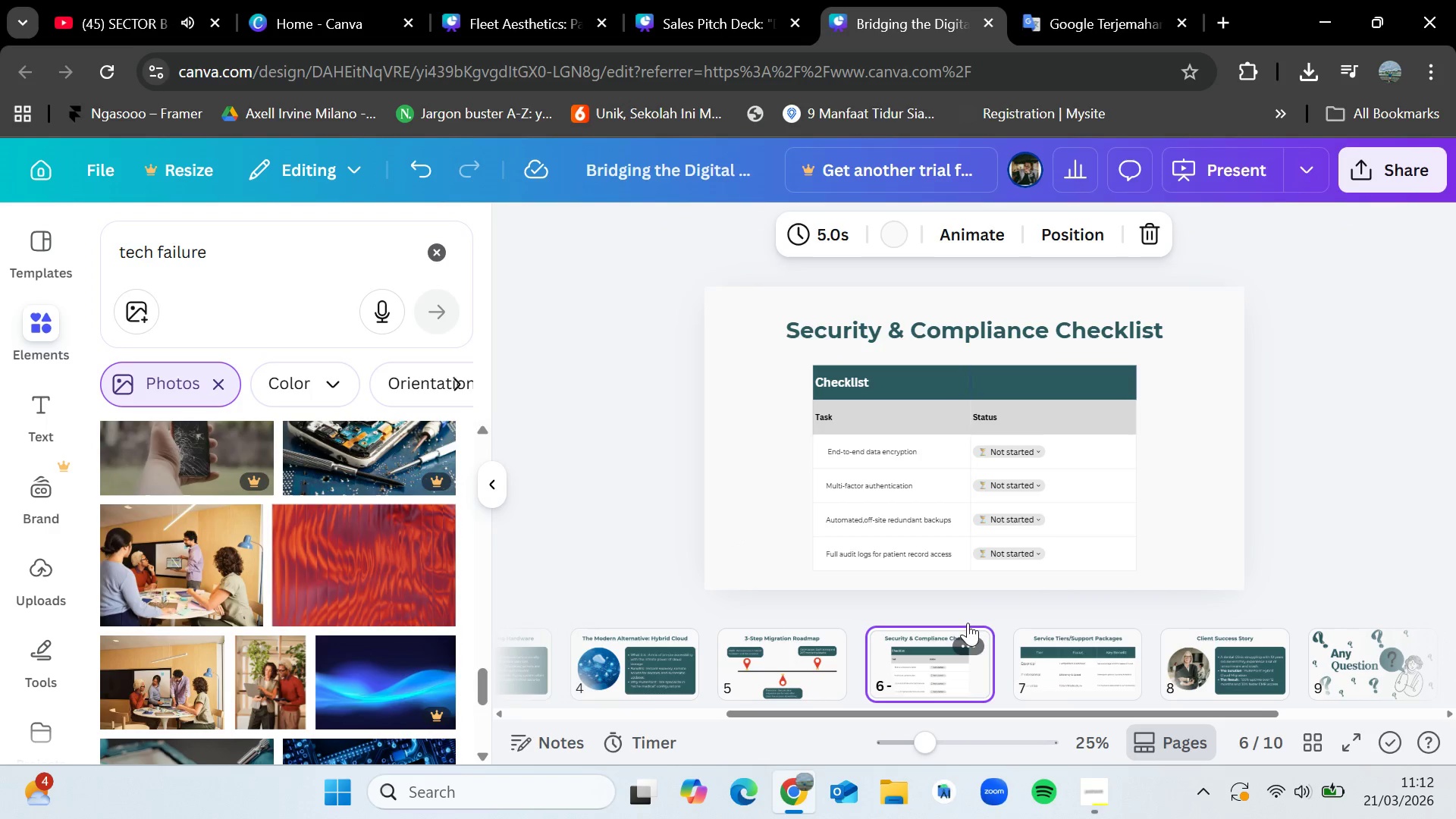 
left_click([959, 673])
 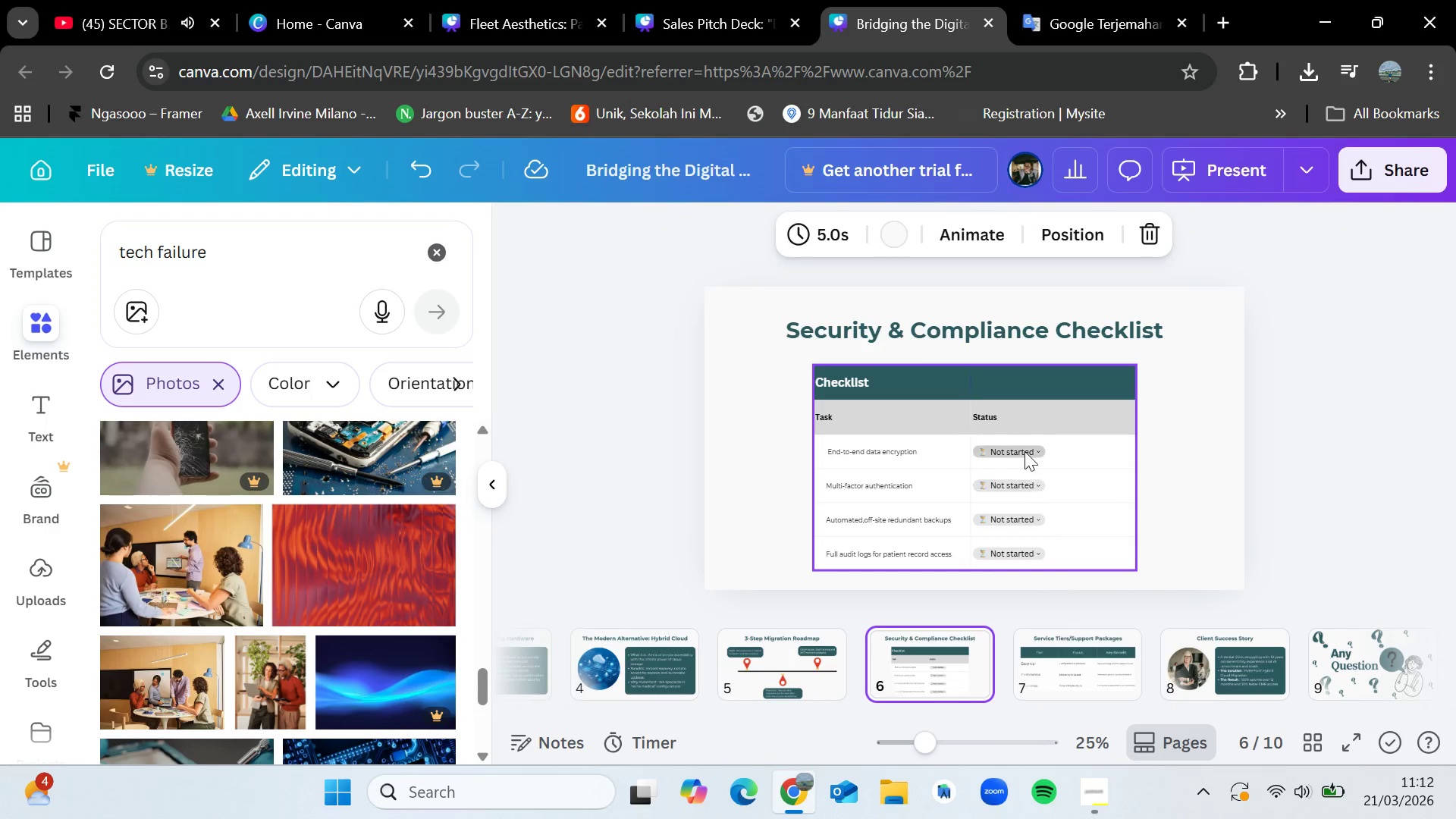 
left_click([1023, 447])
 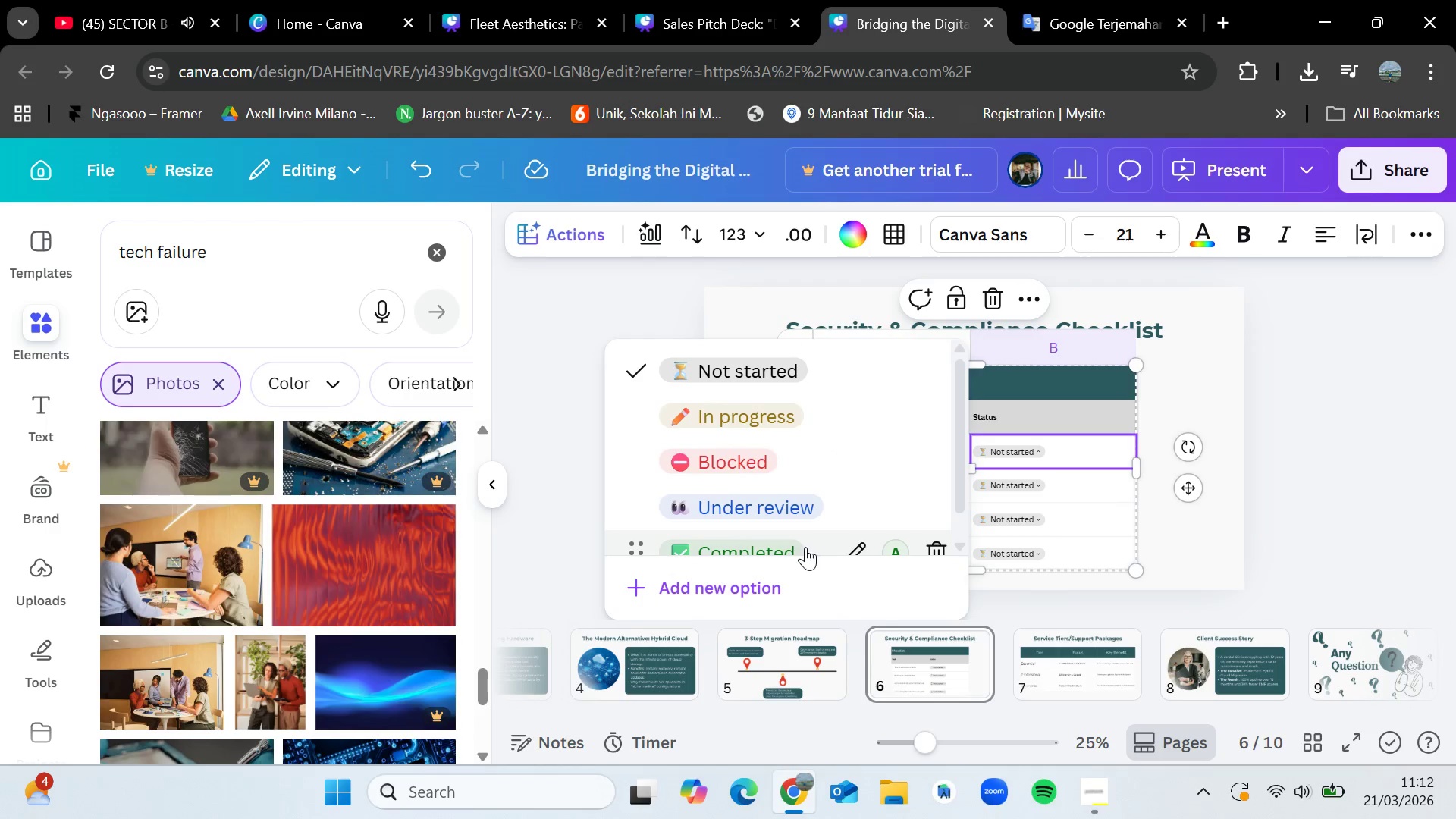 
left_click([786, 542])
 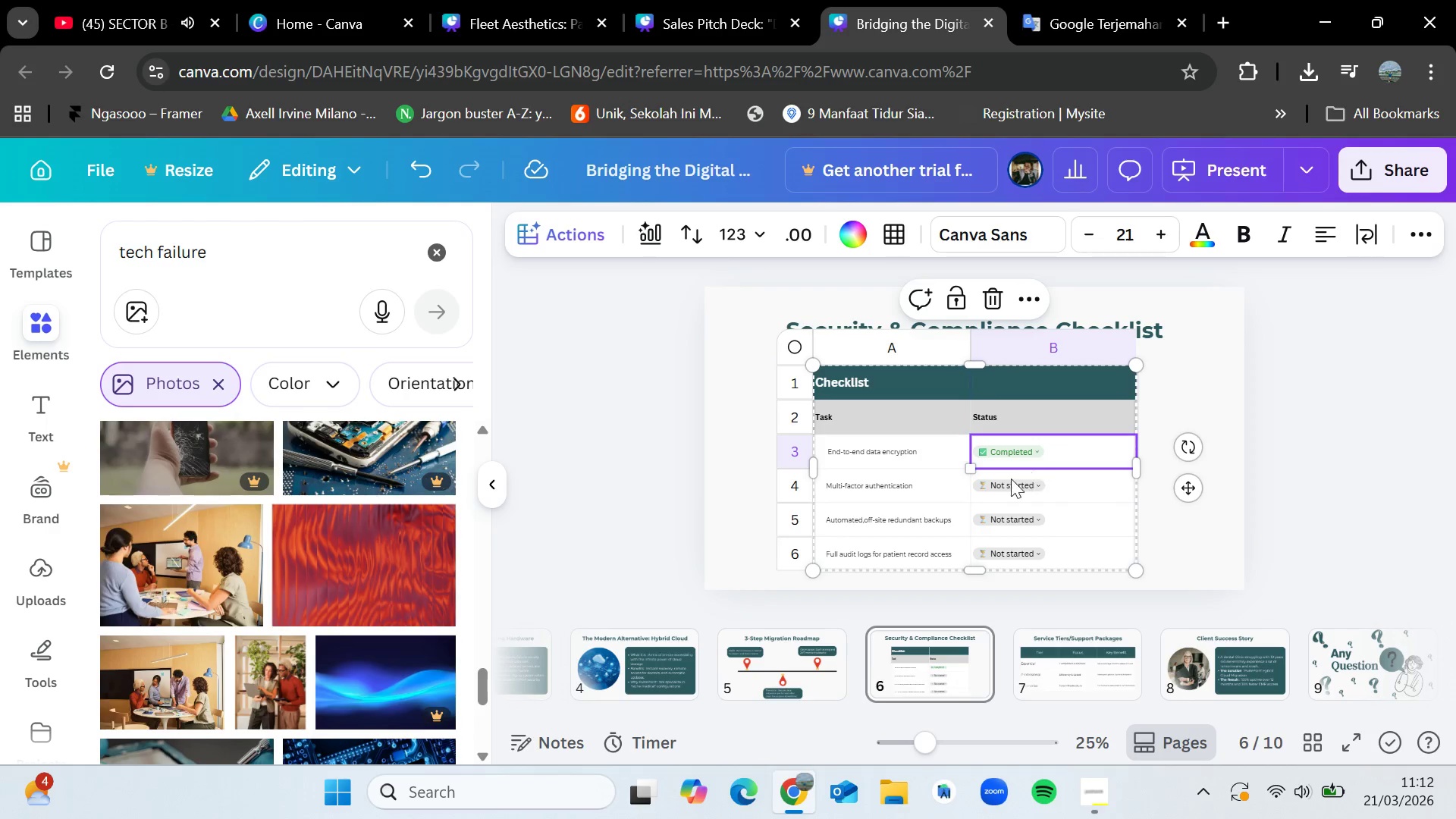 
left_click([1009, 451])
 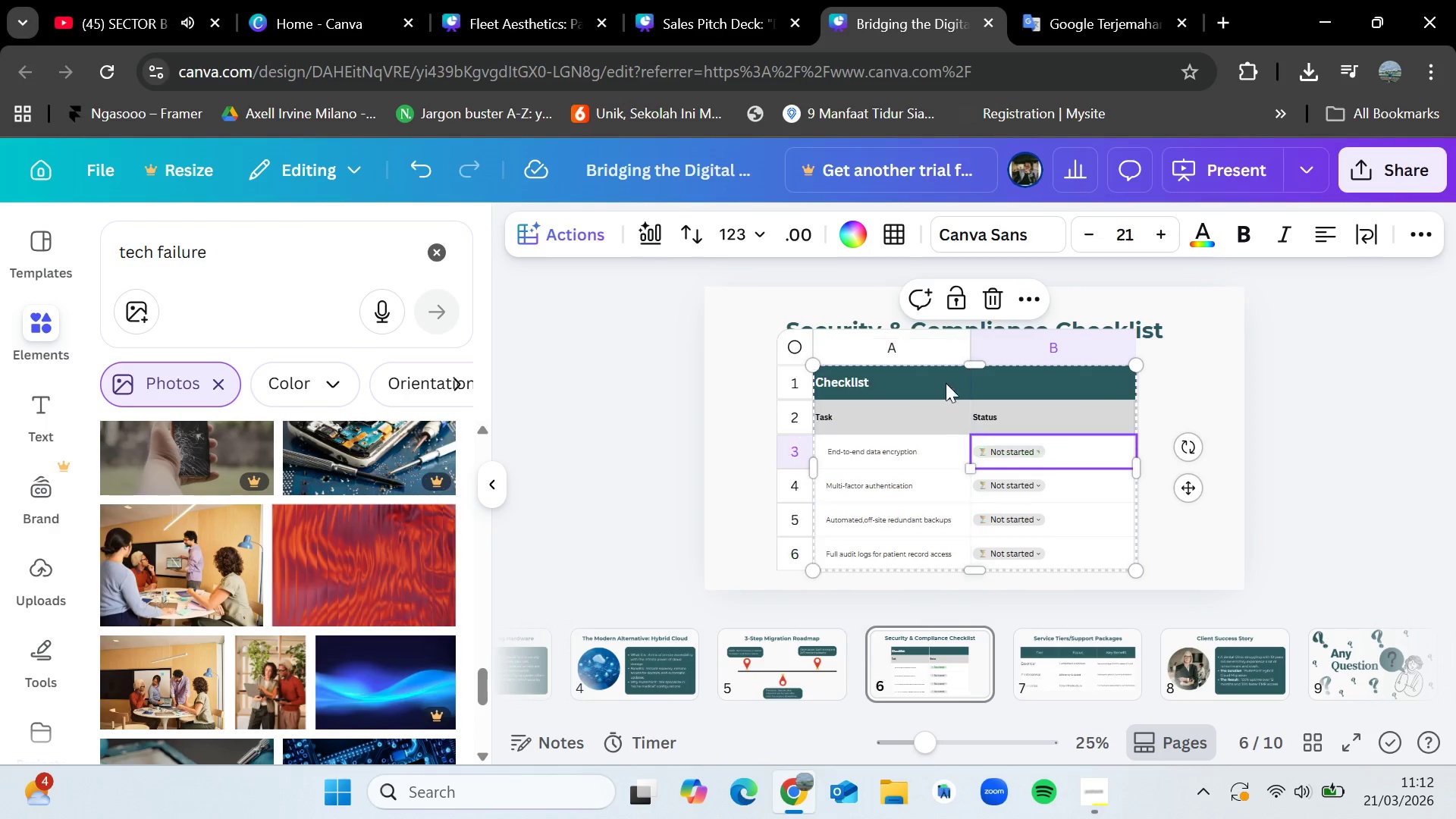 
double_click([1292, 406])
 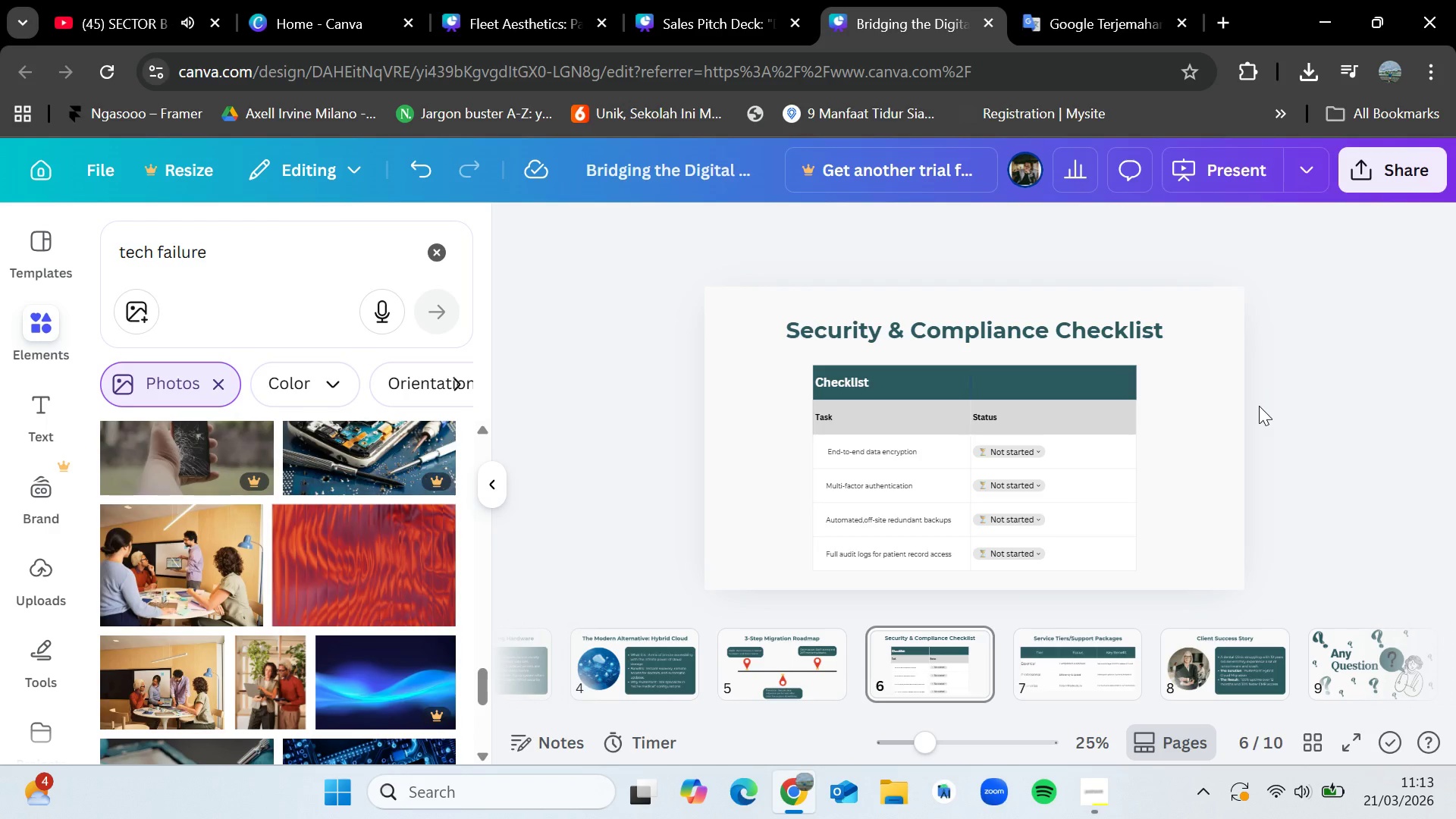 
wait(22.61)
 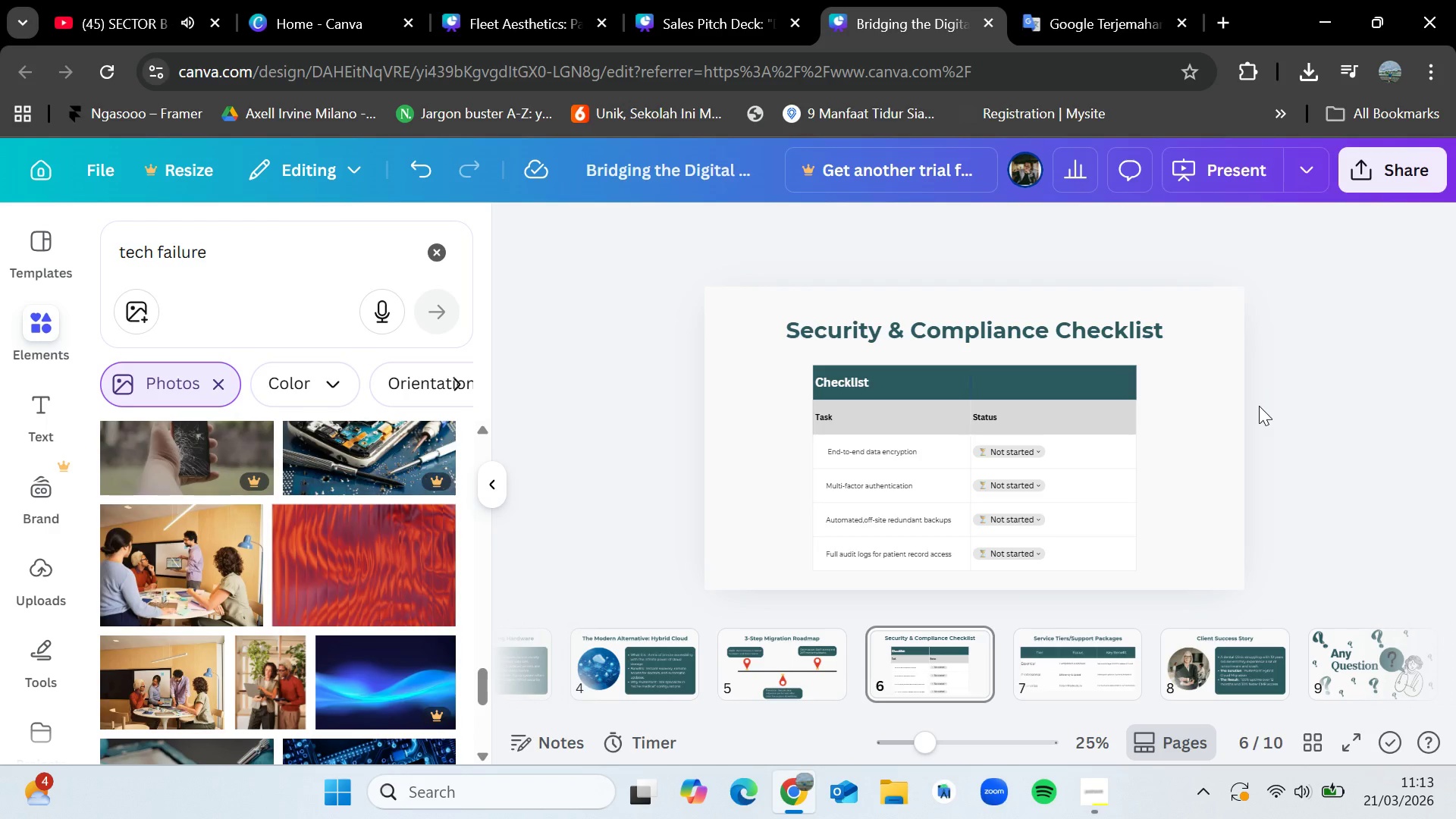 
scroll: coordinate [312, 579], scroll_direction: up, amount: 4.0
 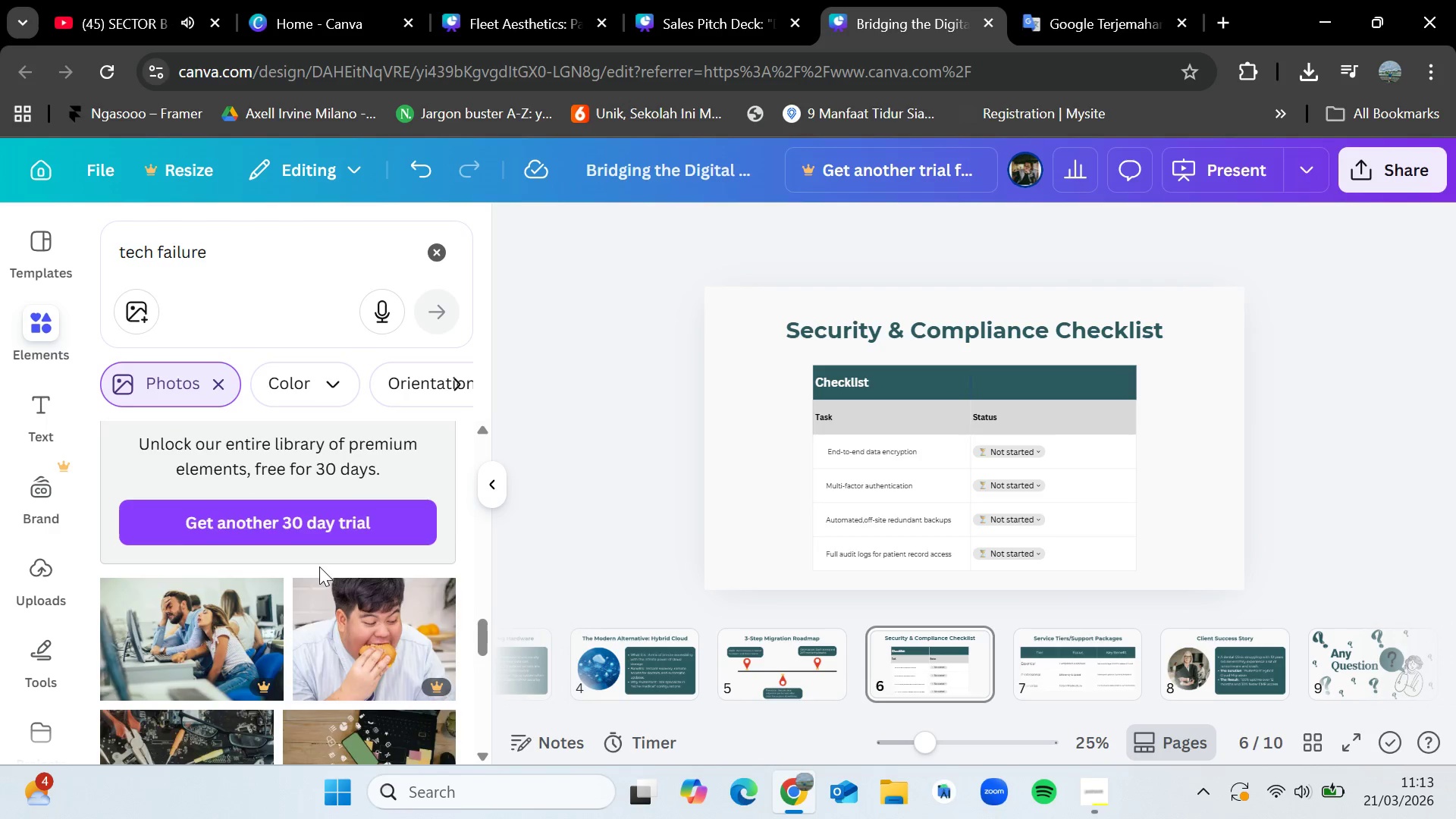 
scroll: coordinate [319, 566], scroll_direction: down, amount: 14.0
 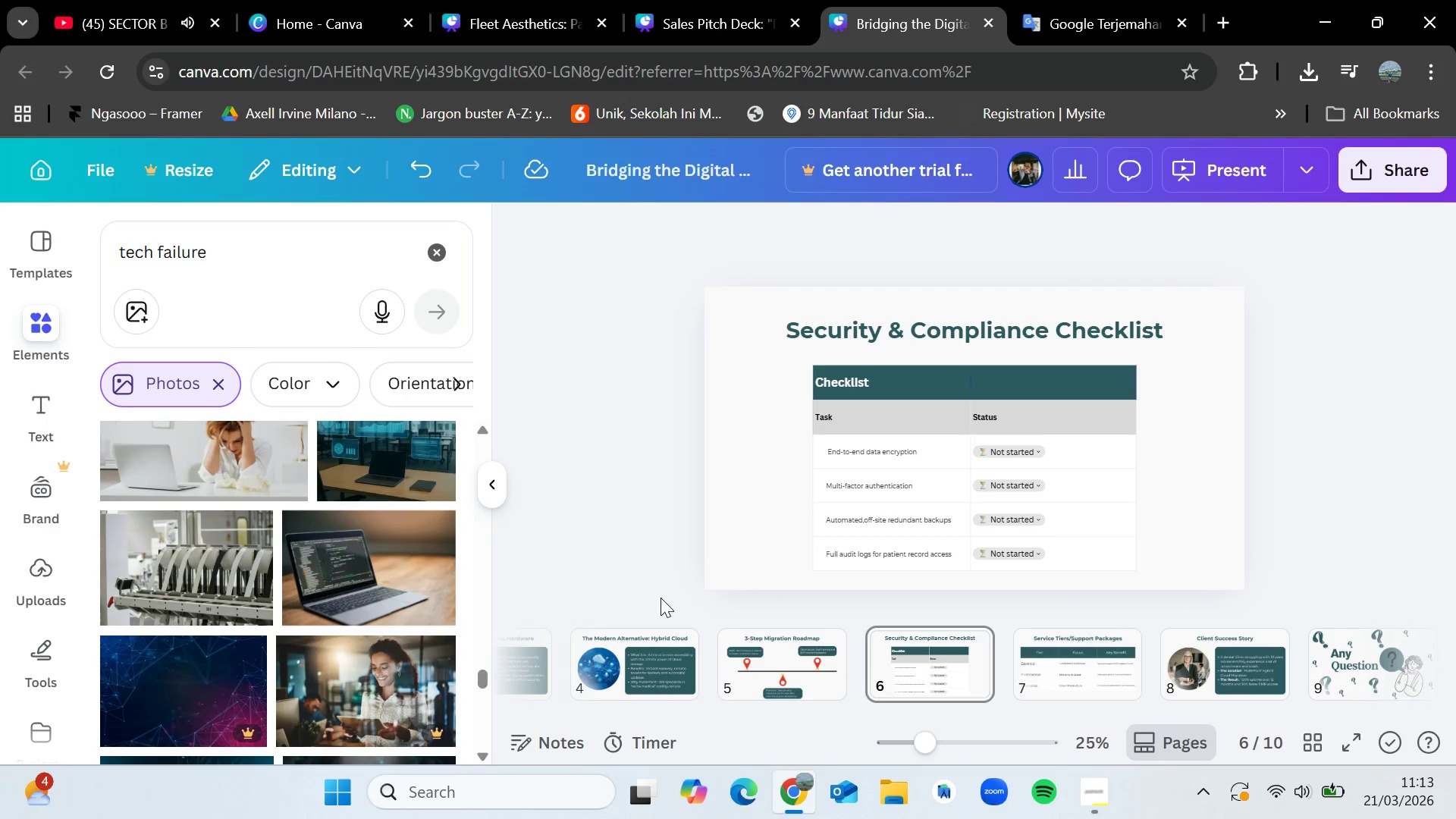 
left_click([672, 672])
 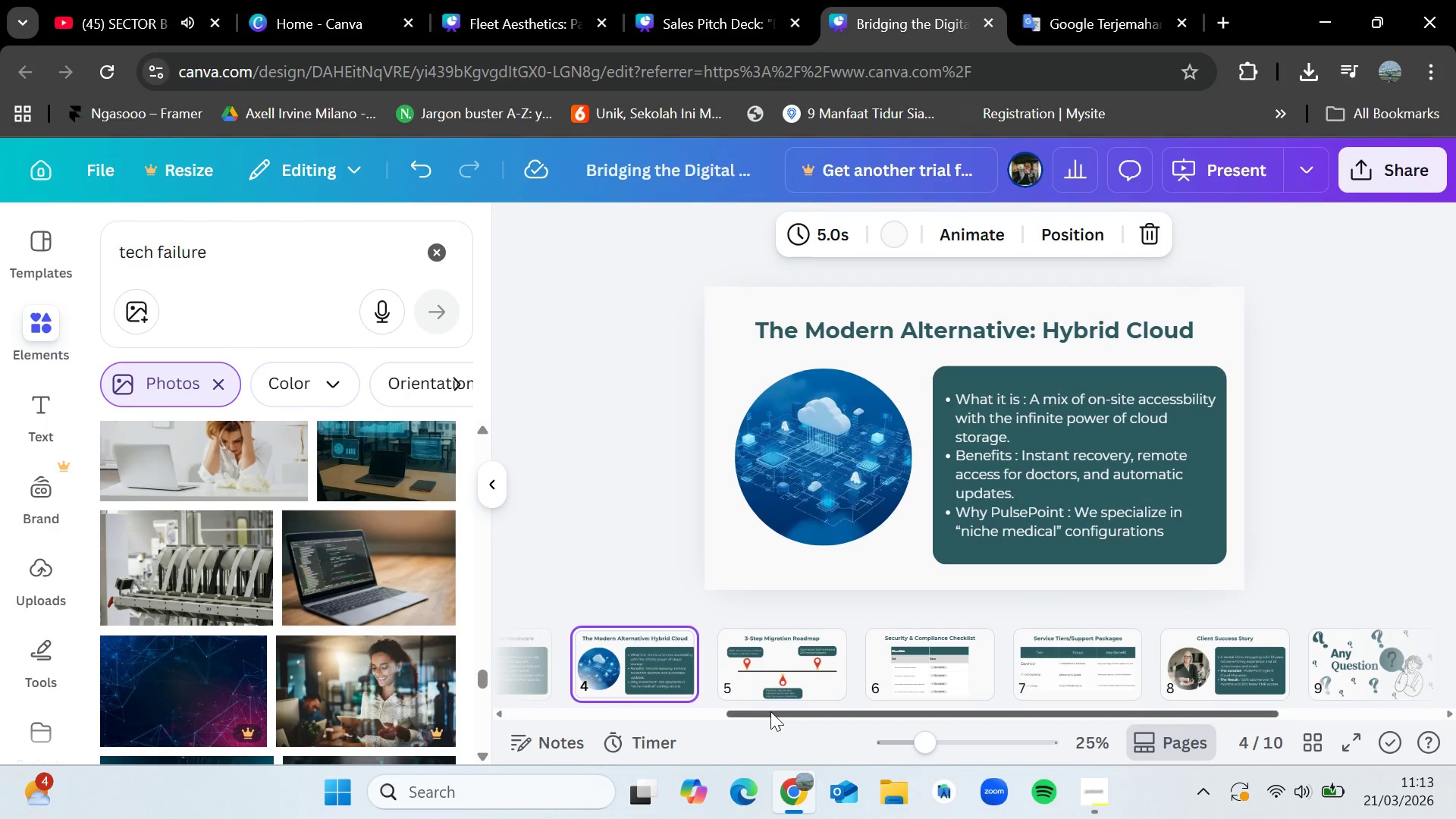 
left_click_drag(start_coordinate=[770, 711], to_coordinate=[550, 703])
 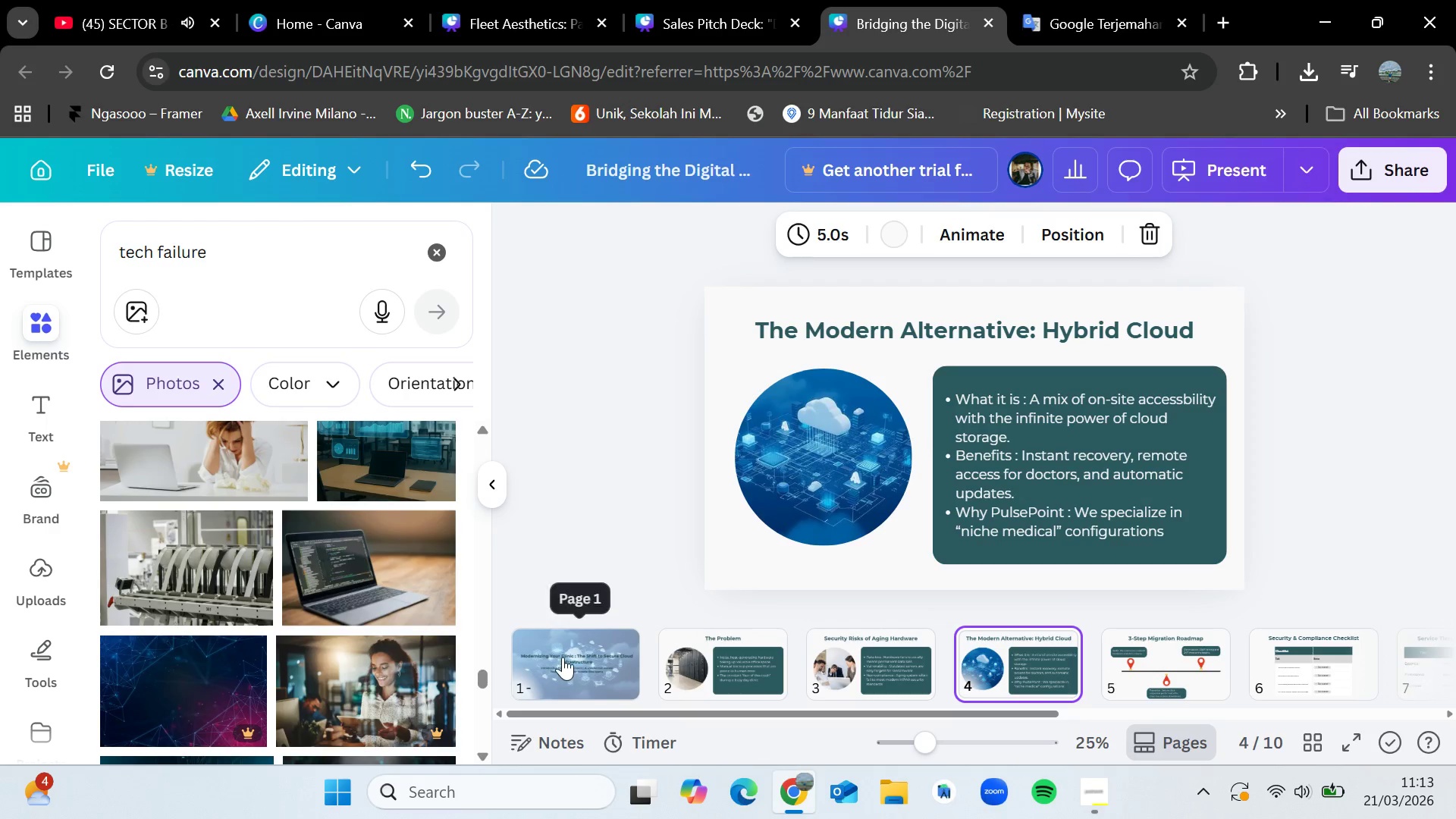 
left_click([563, 657])
 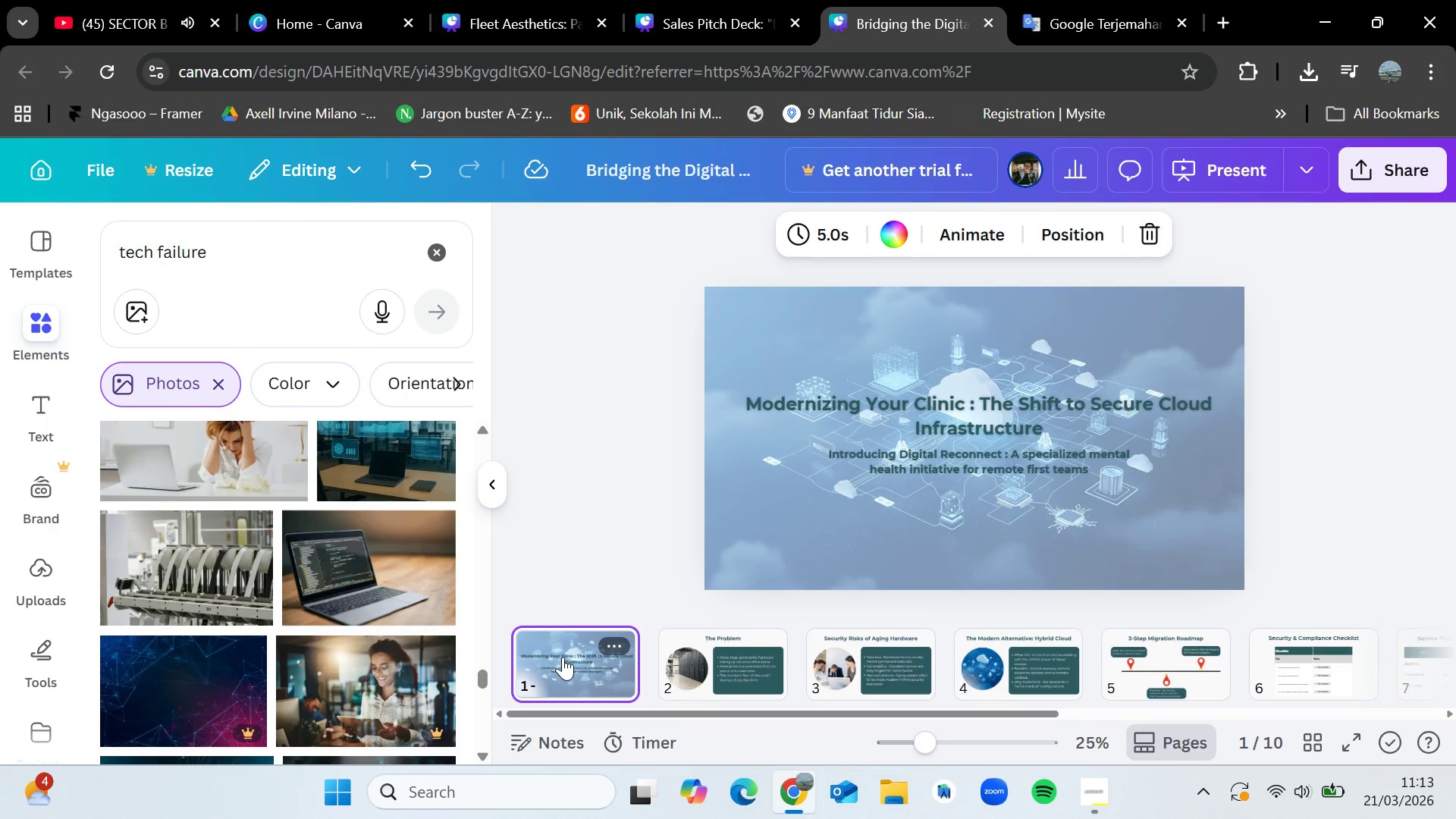 
wait(5.72)
 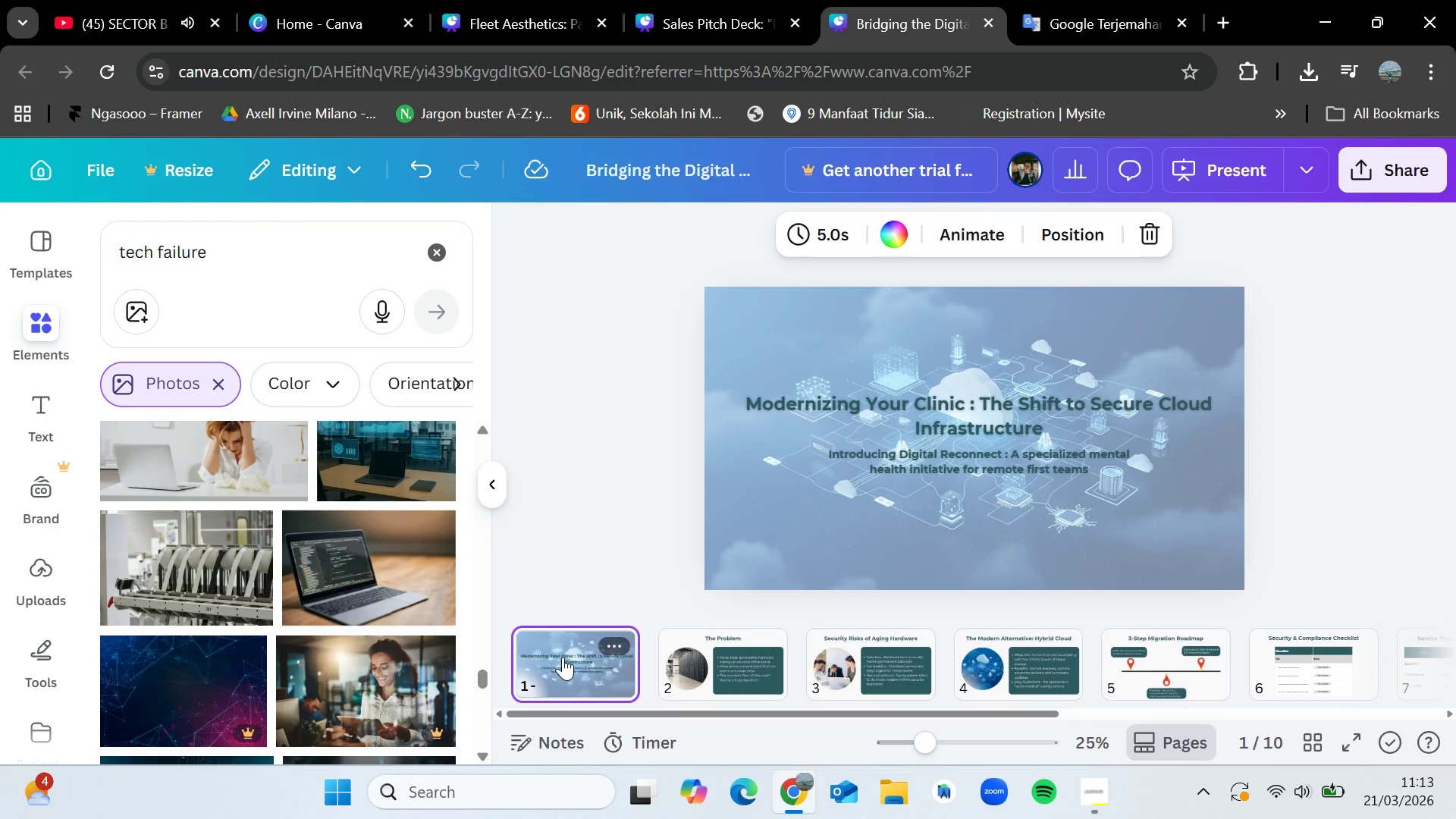 
scroll: coordinate [315, 563], scroll_direction: up, amount: 34.0
 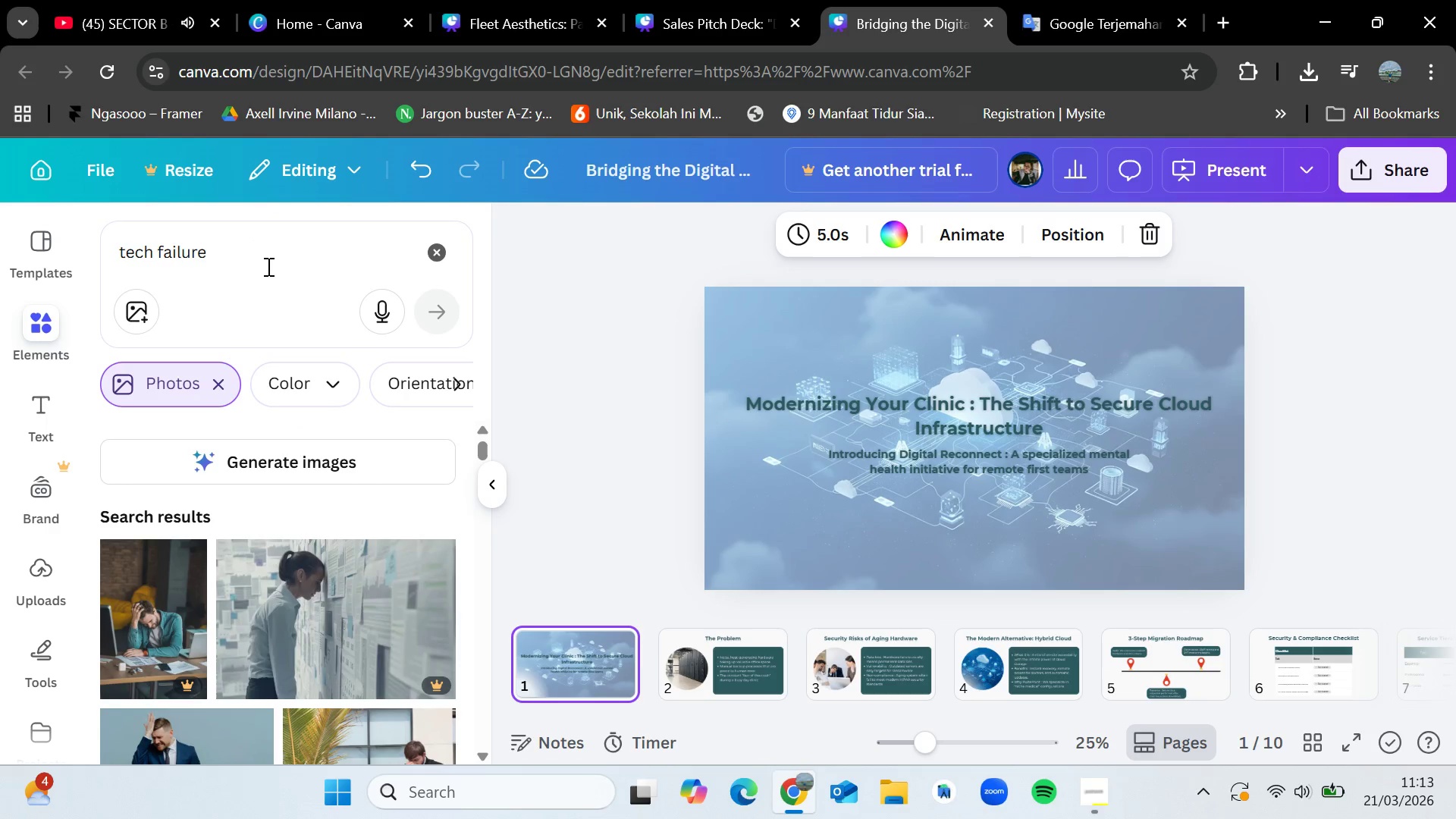 
left_click_drag(start_coordinate=[267, 267], to_coordinate=[99, 262])
 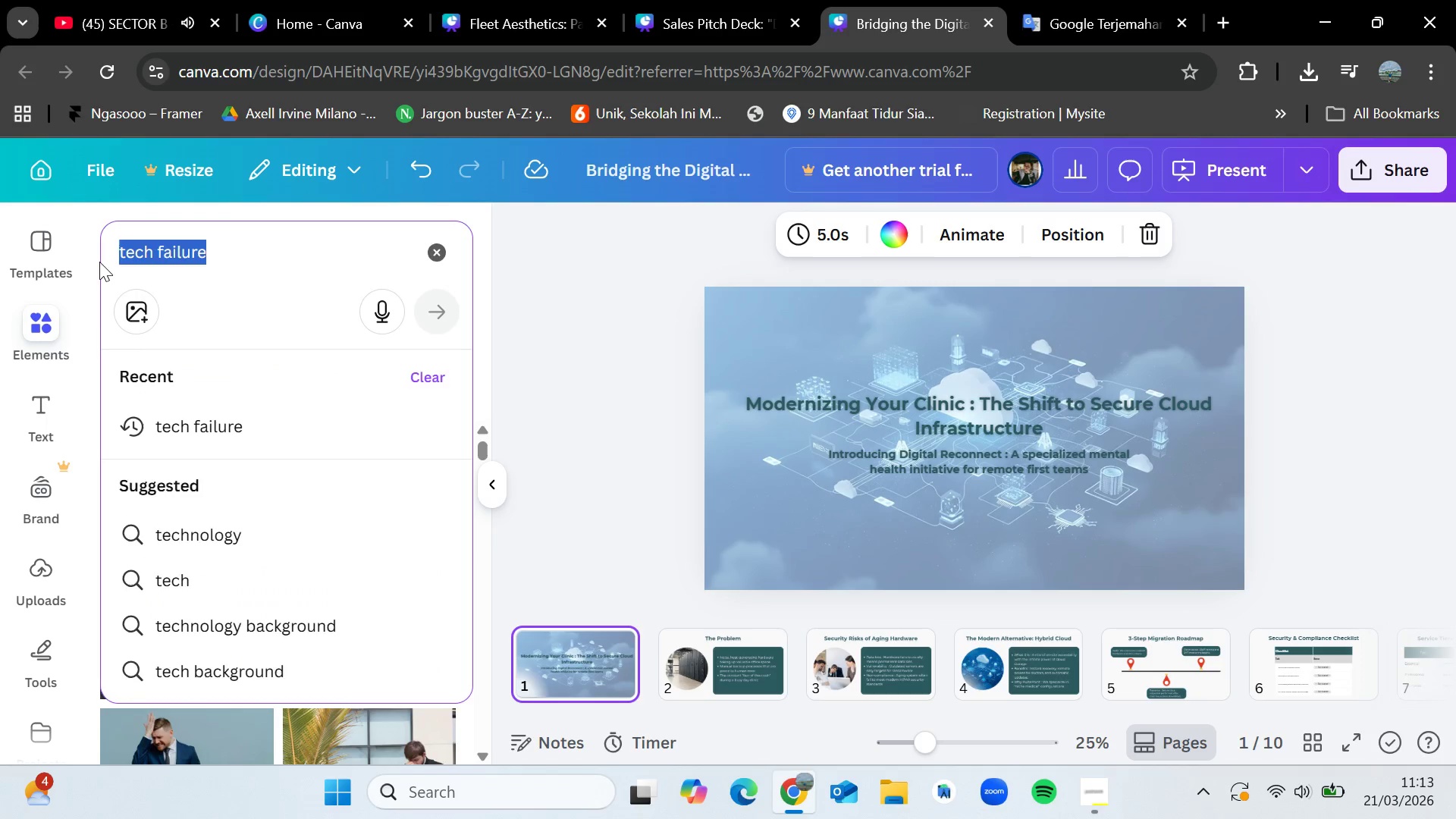 
key(Backspace)
type(rnasom)
key(Backspace)
key(Backspace)
key(Backspace)
key(Backspace)
key(Backspace)
key(Backspace)
type(rans)
 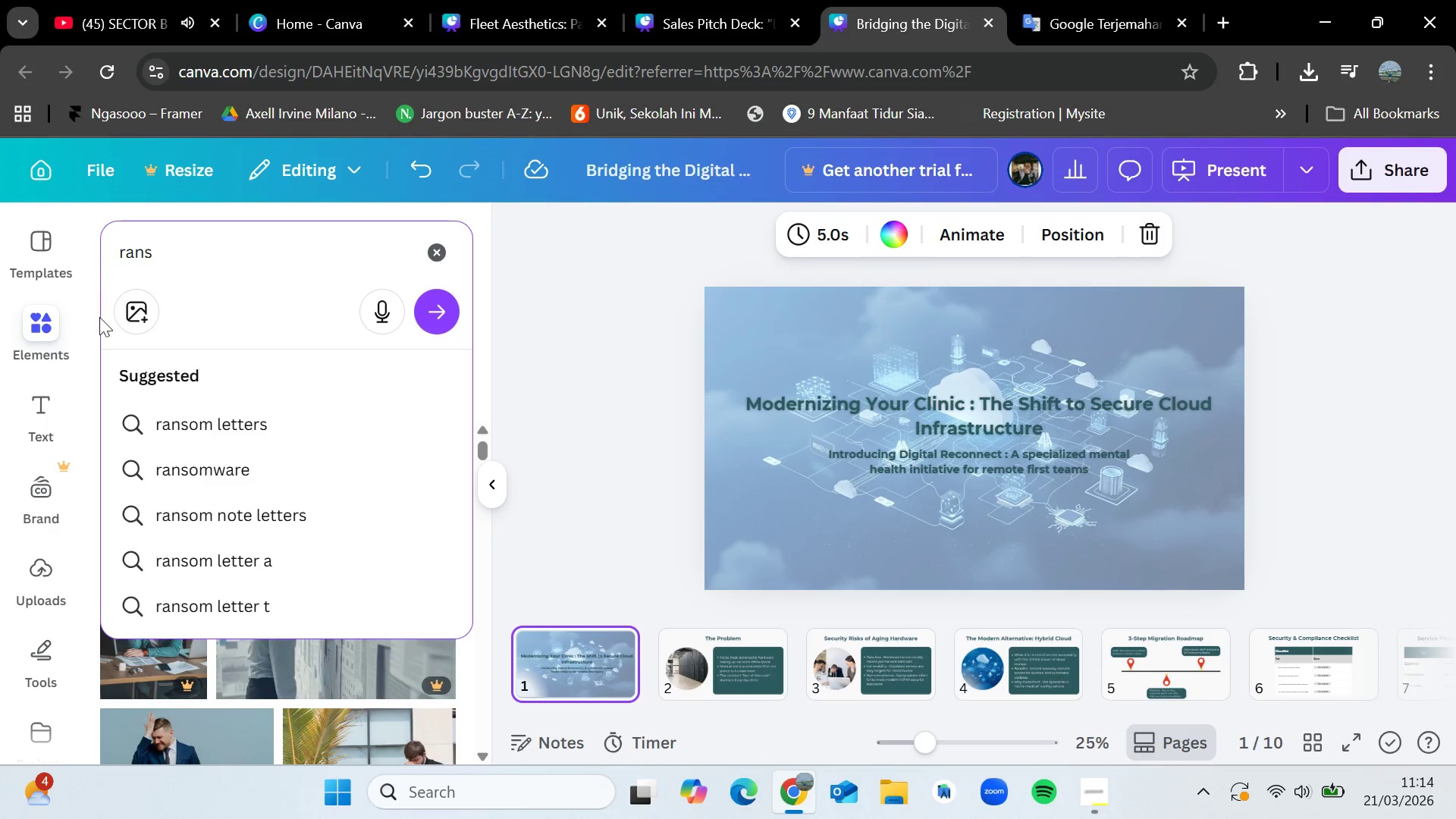 
left_click([218, 475])
 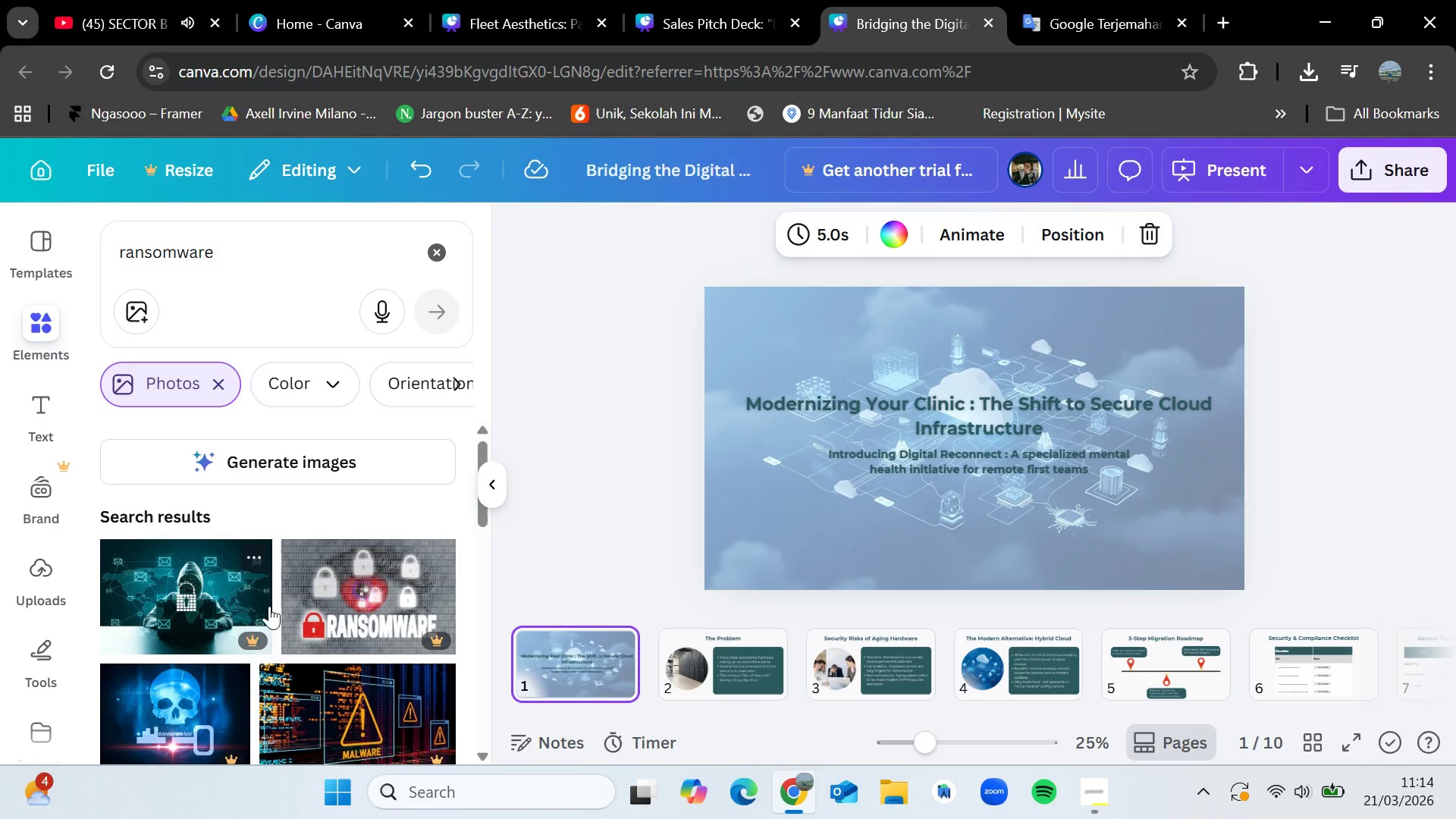 
scroll: coordinate [278, 632], scroll_direction: down, amount: 4.0
 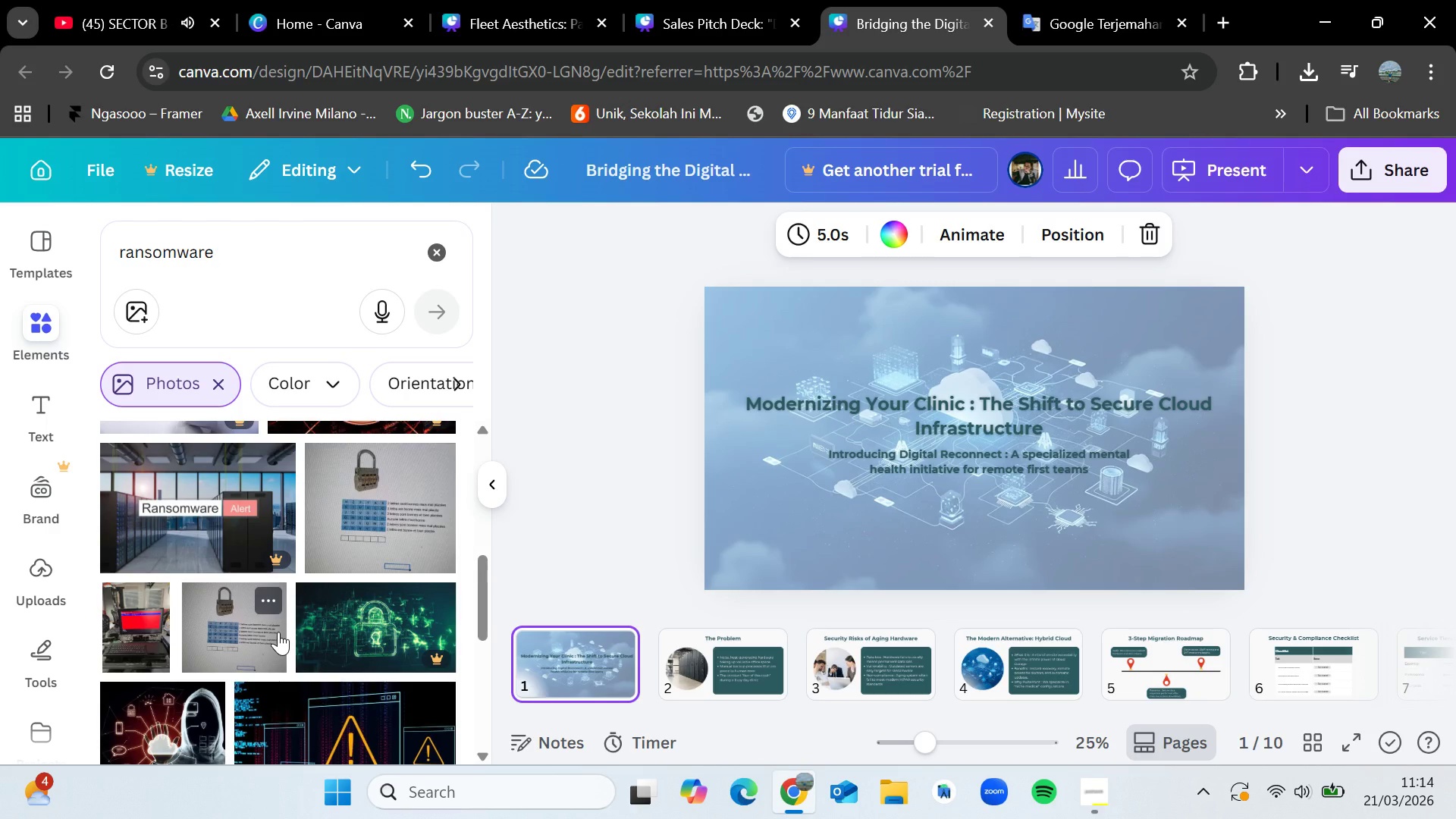 
wait(8.58)
 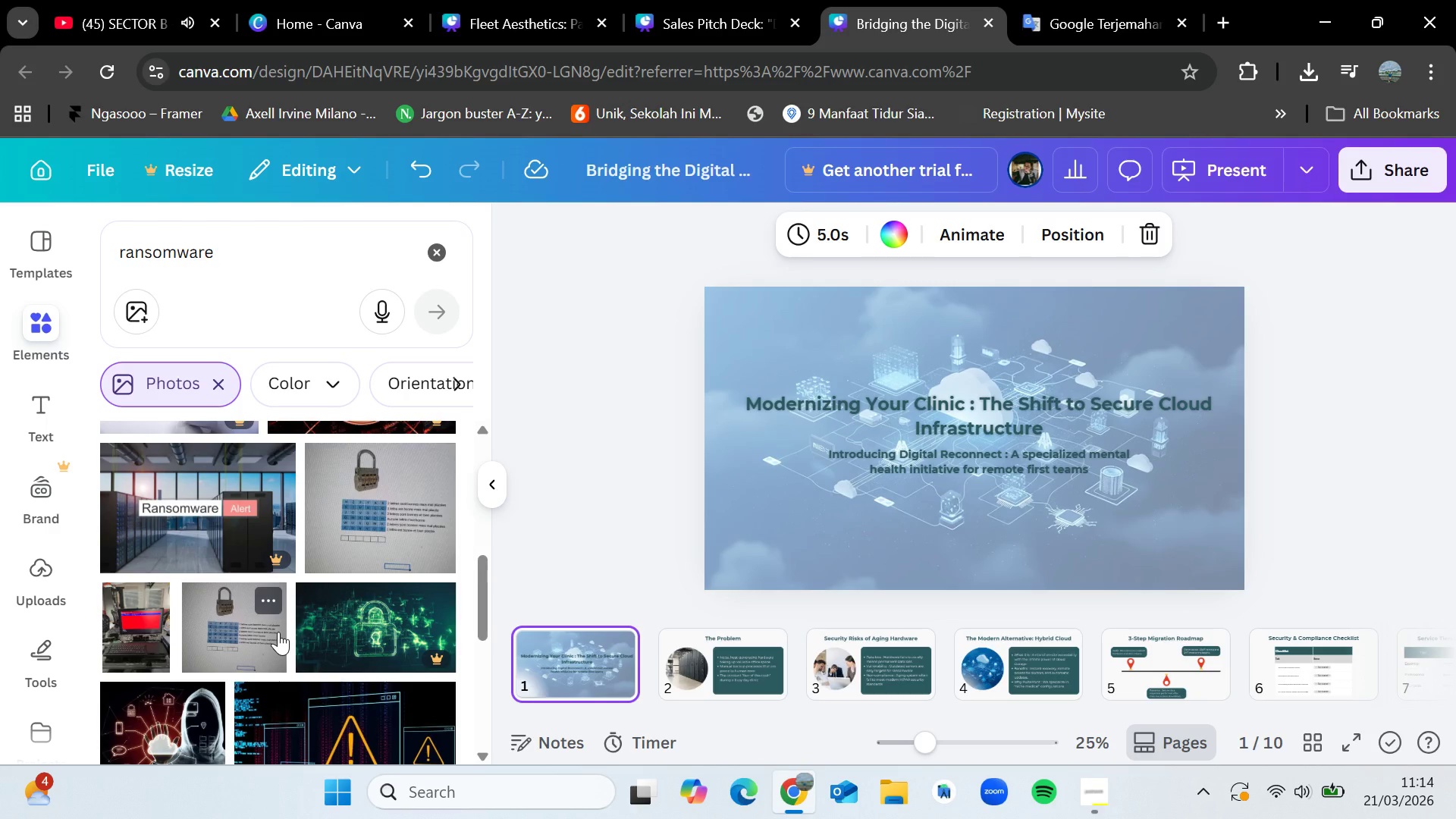 
scroll: coordinate [293, 620], scroll_direction: down, amount: 13.0
 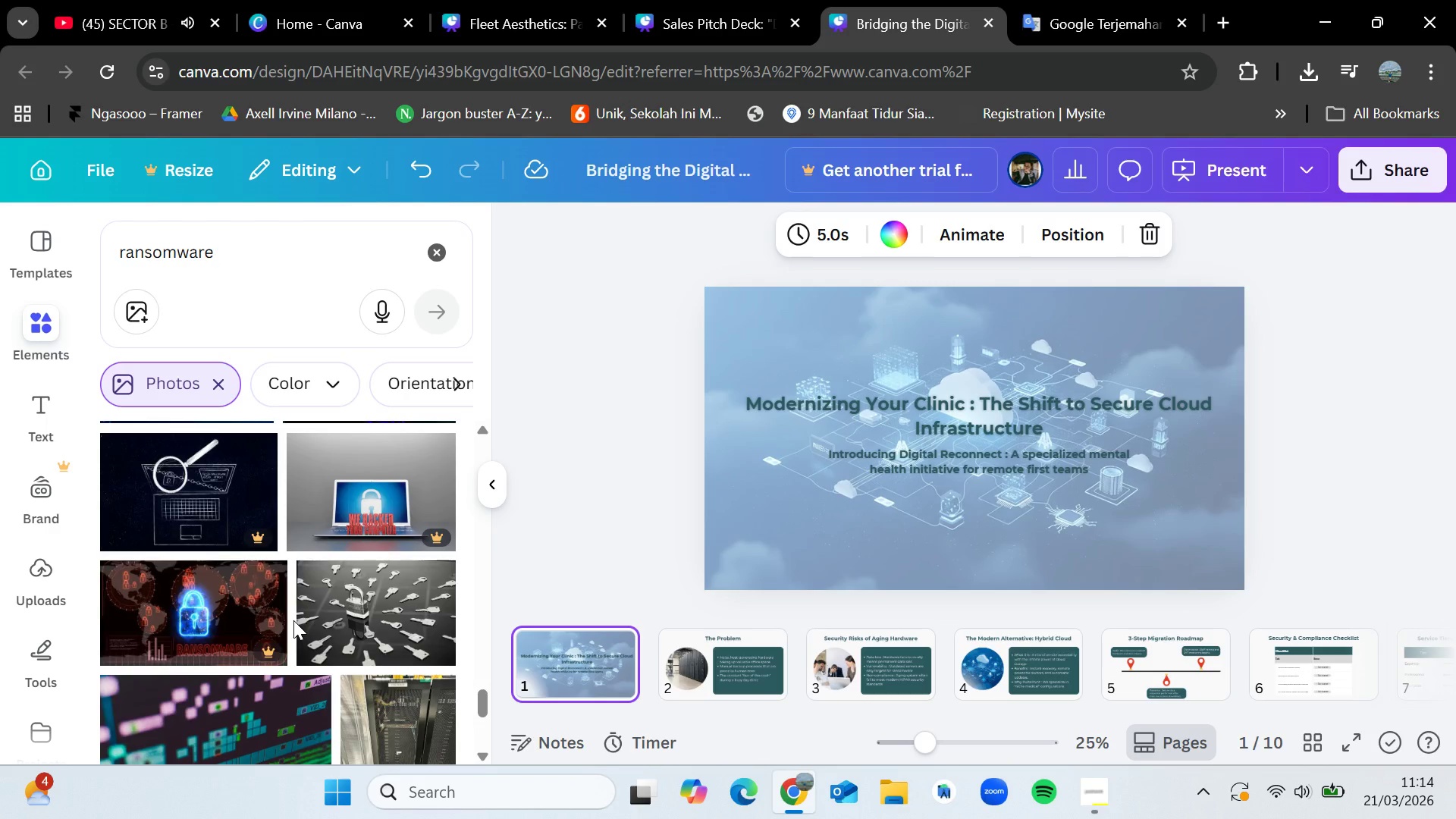 
scroll: coordinate [293, 620], scroll_direction: down, amount: 2.0
 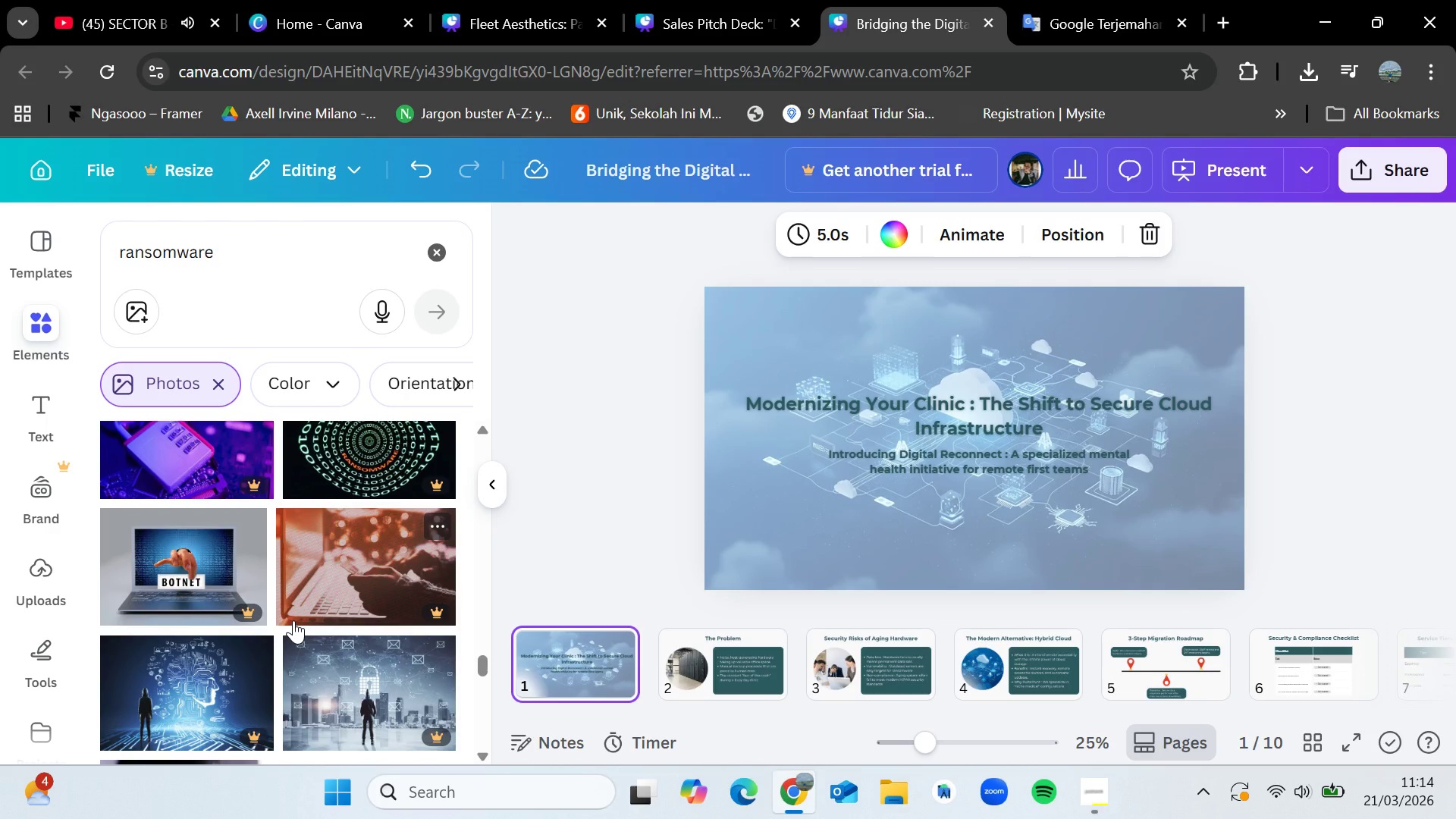 
wait(5.42)
 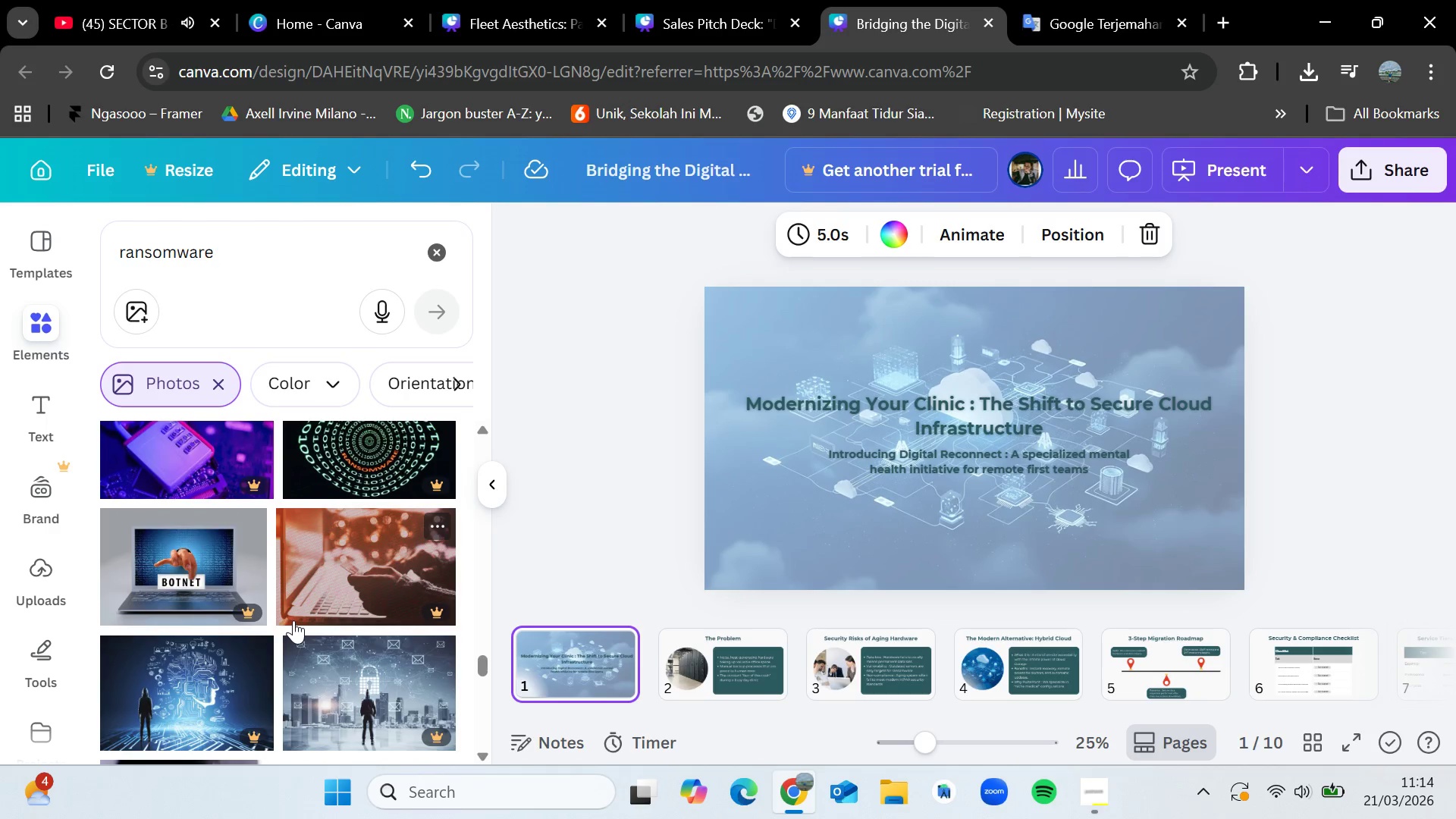 
scroll: coordinate [144, 583], scroll_direction: down, amount: 7.0
 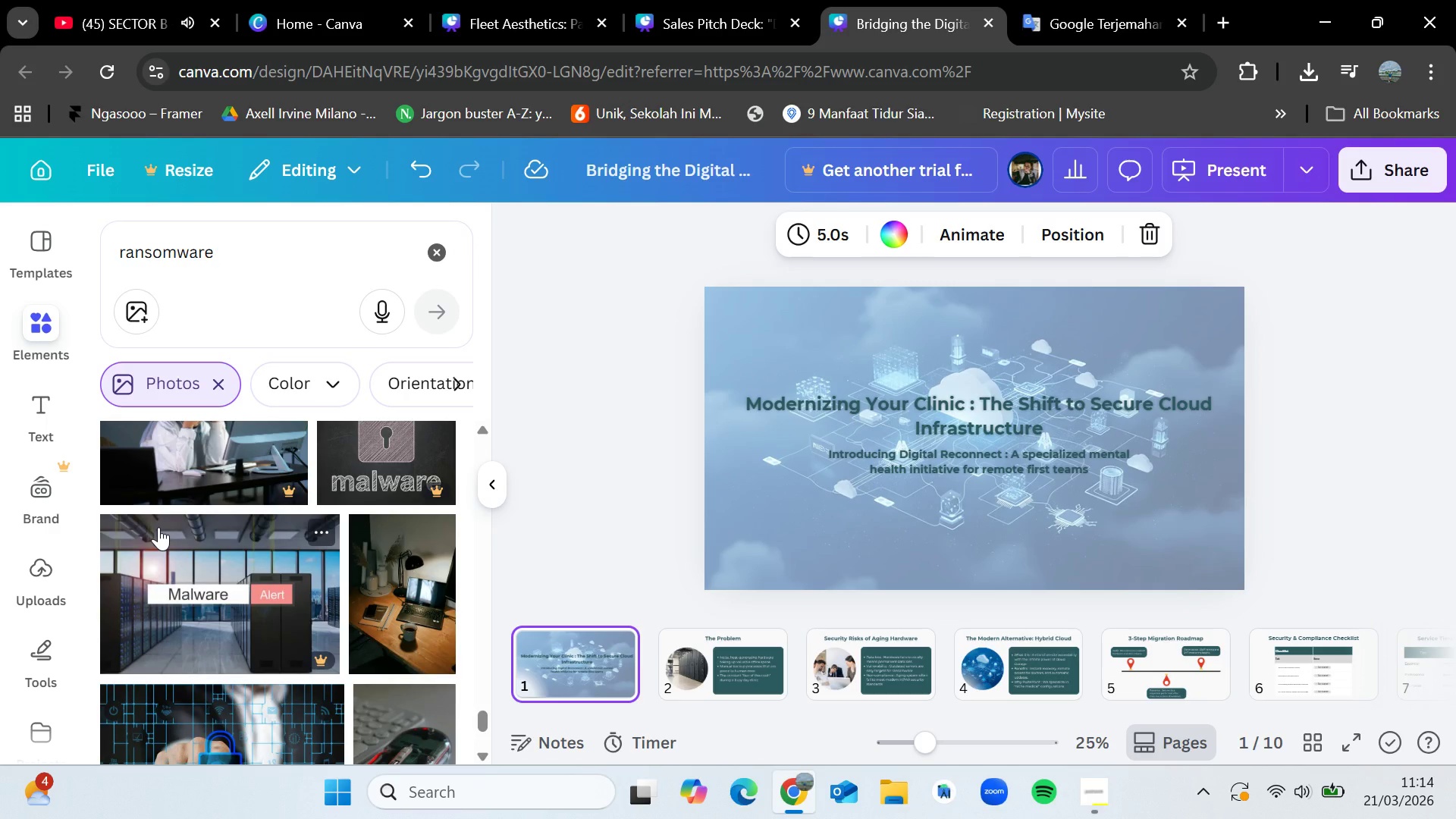 
wait(7.88)
 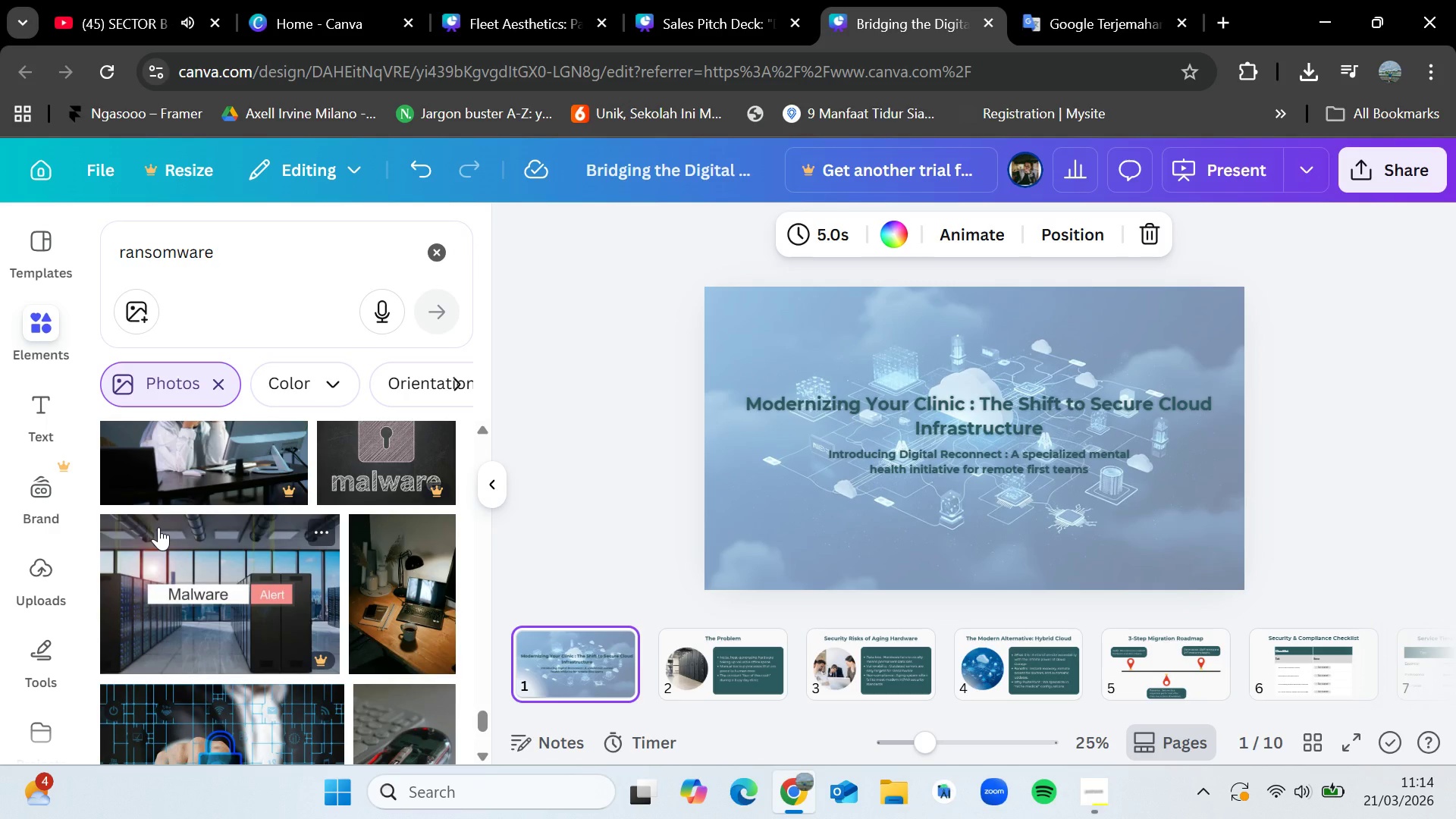 
scroll: coordinate [207, 563], scroll_direction: down, amount: 10.0
 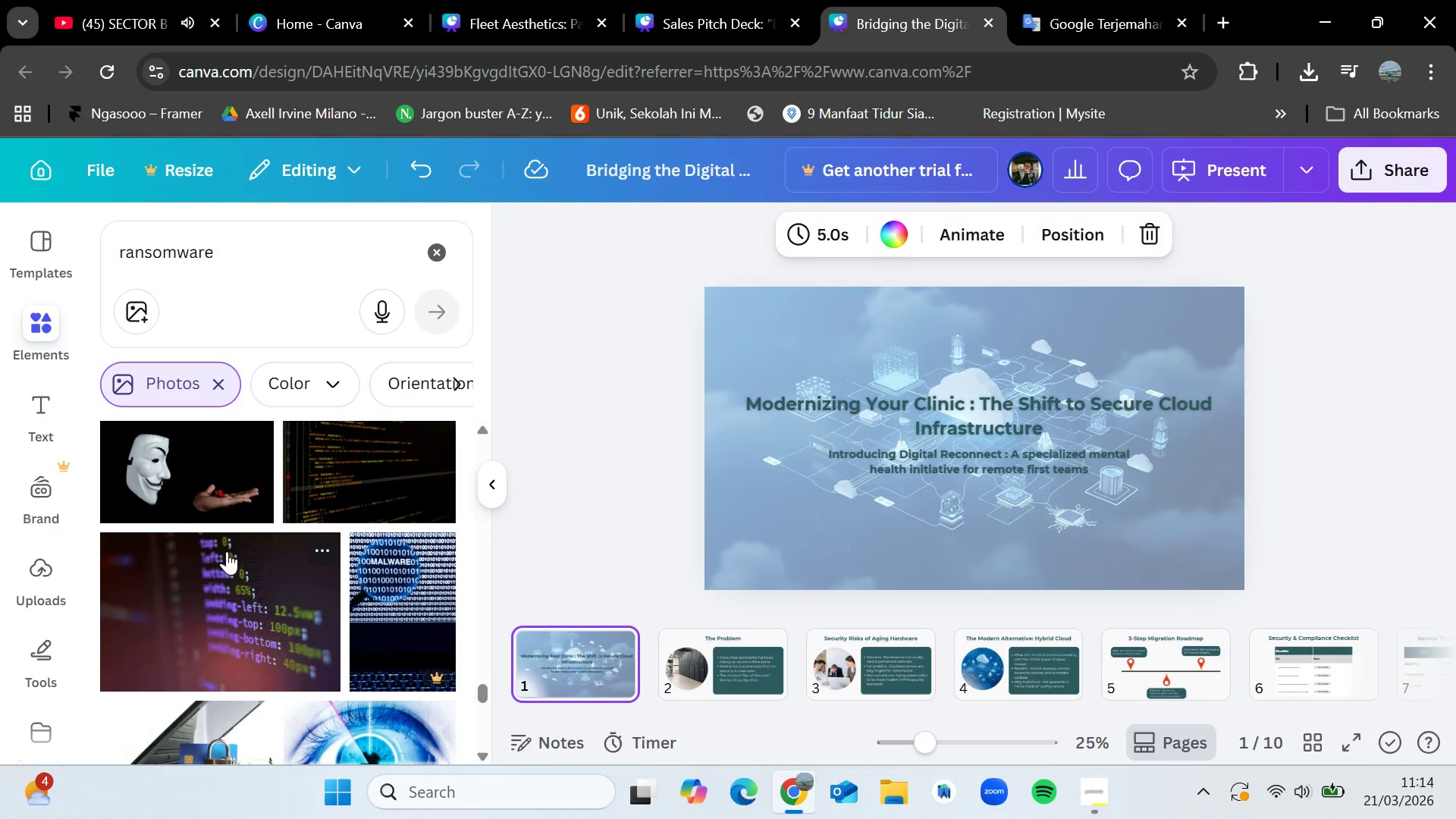 
scroll: coordinate [236, 554], scroll_direction: down, amount: 6.0
 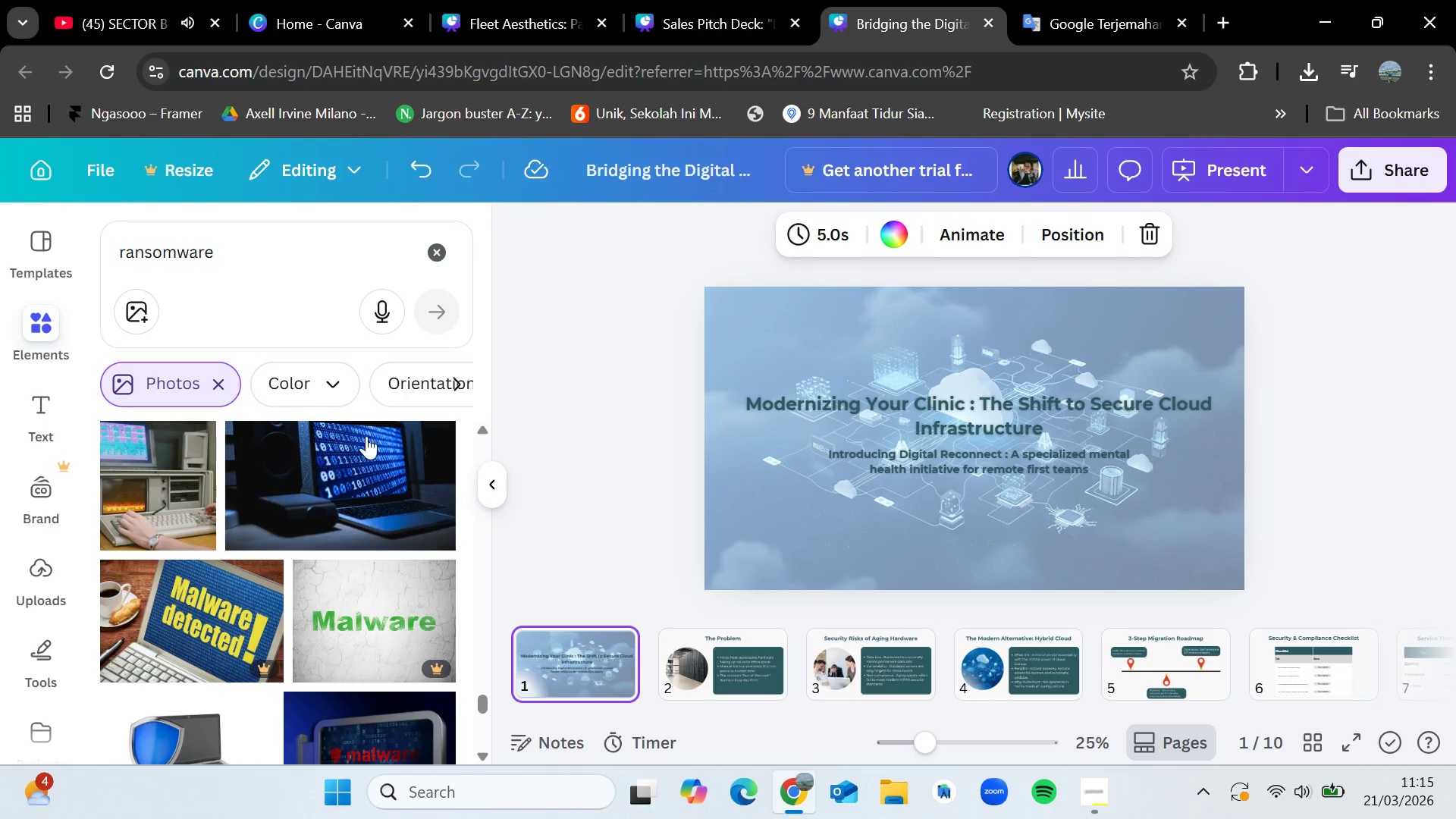 
left_click([1099, 786])